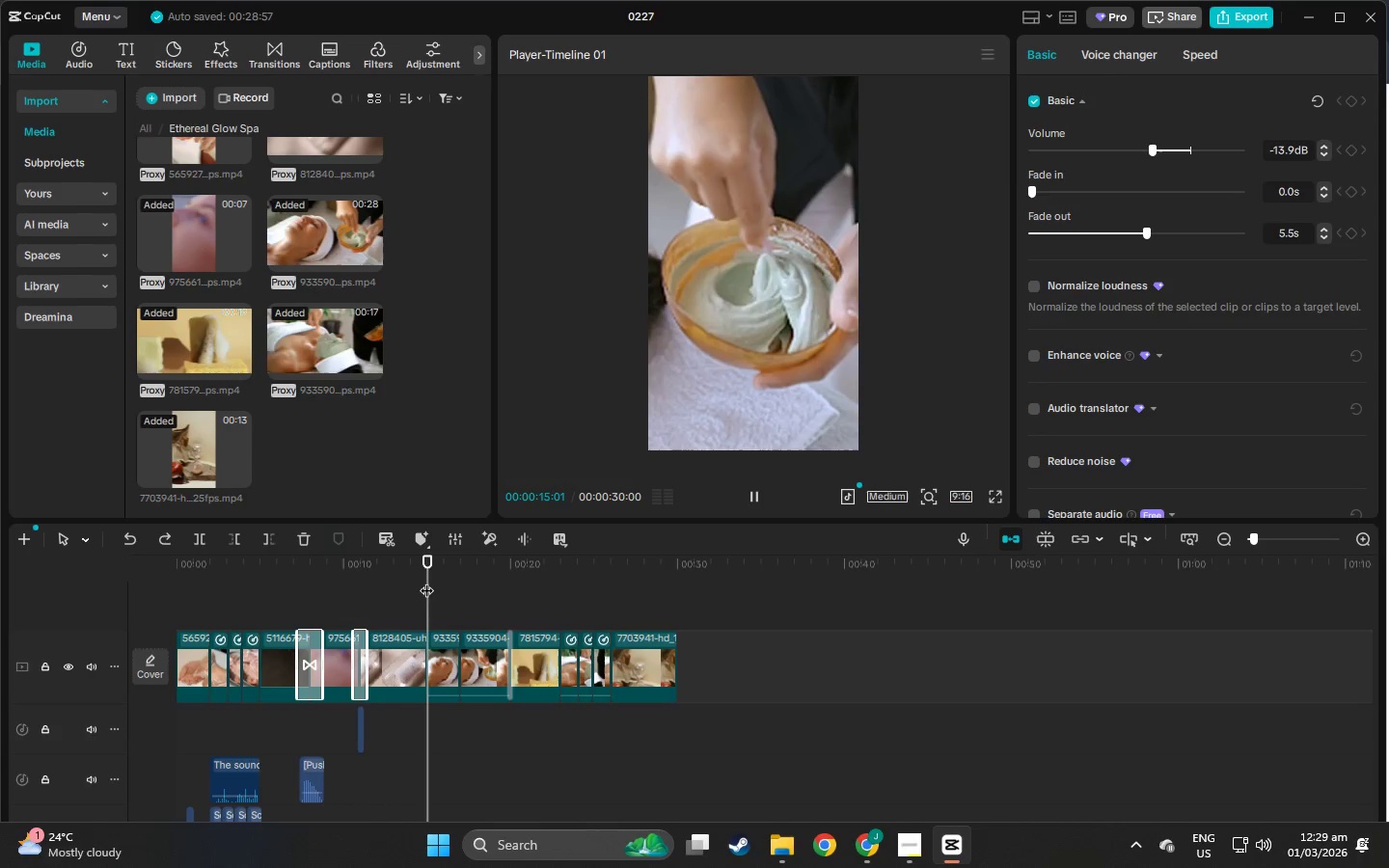 
key(Space)
 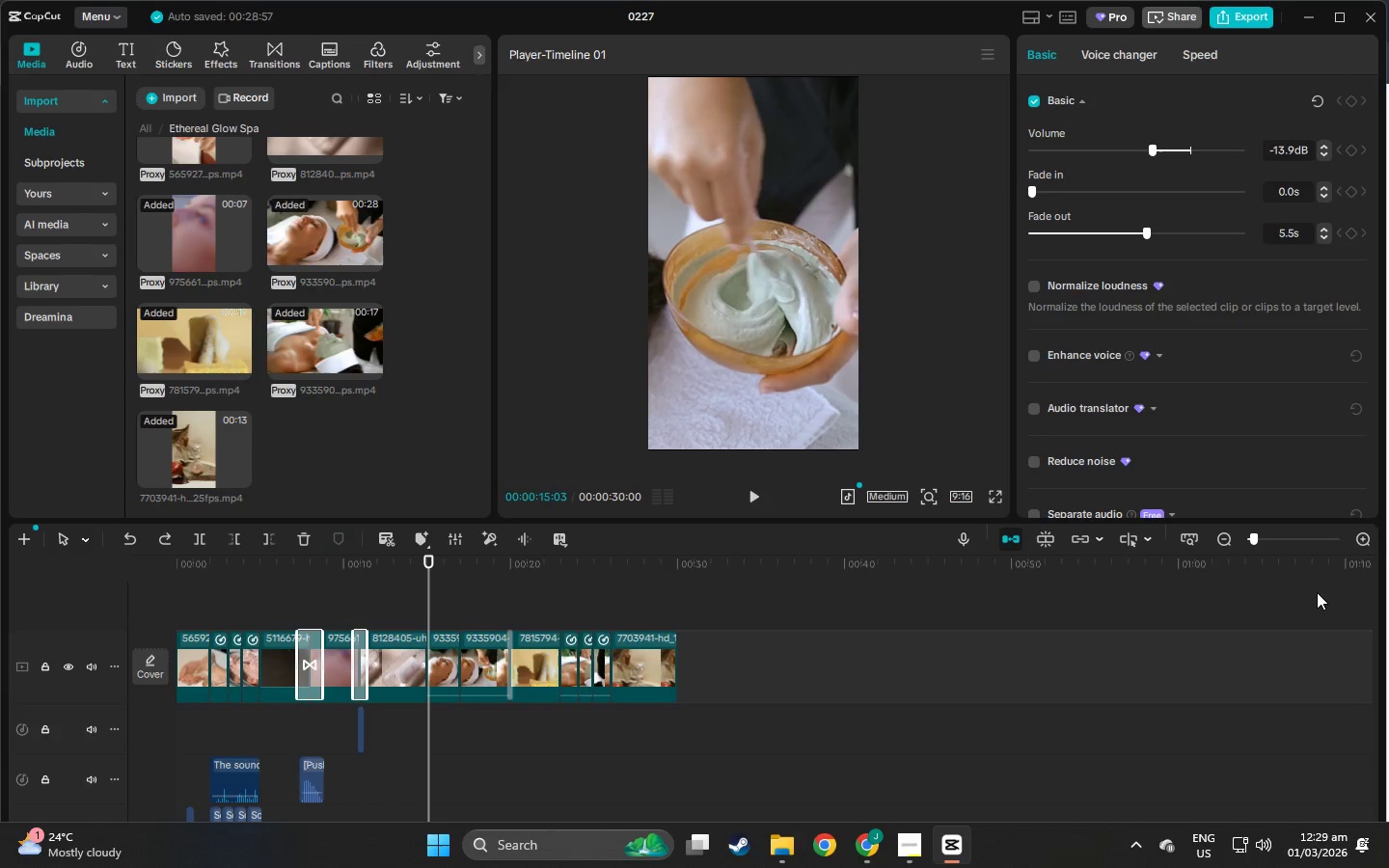 
left_click([1271, 538])
 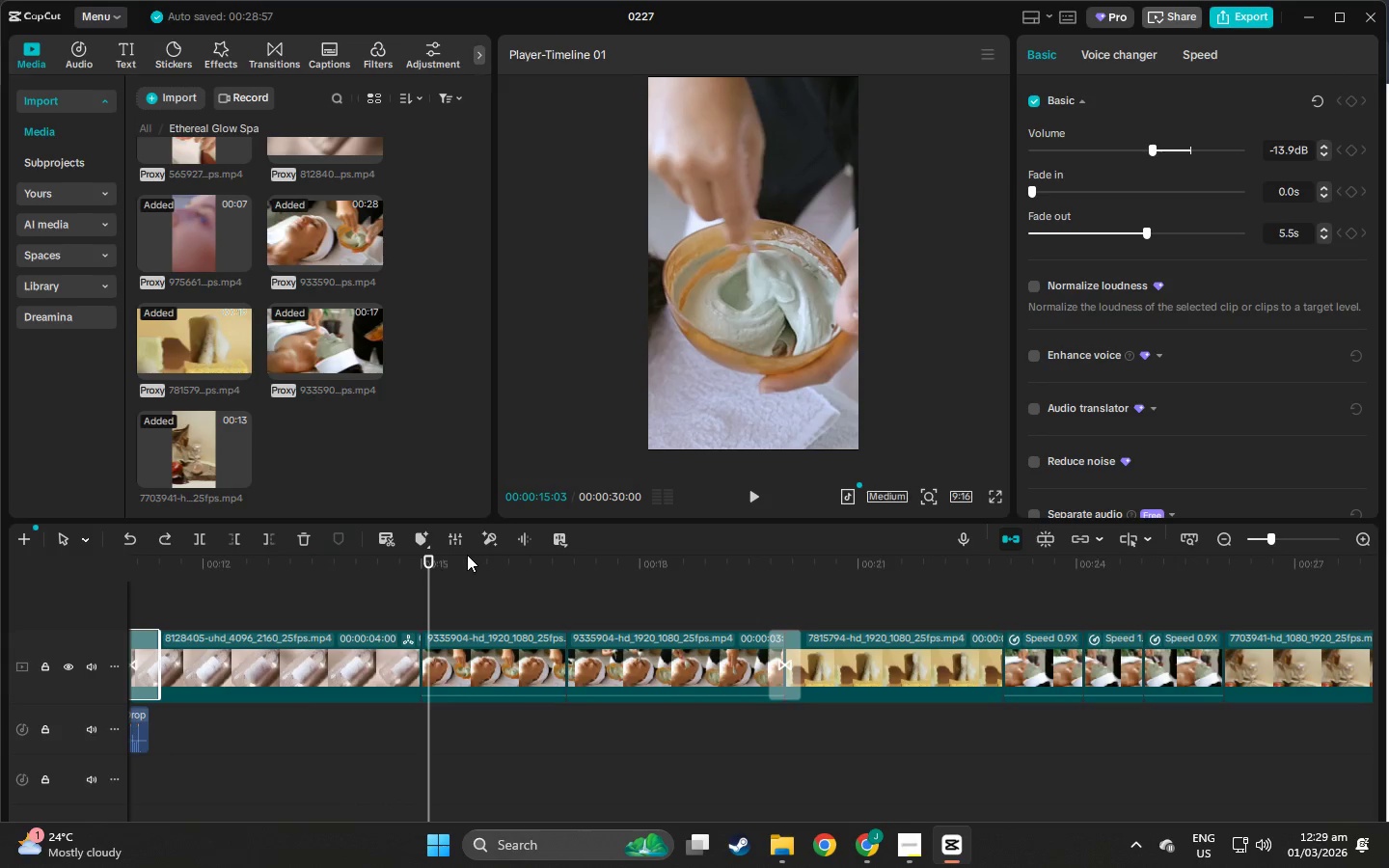 
left_click_drag(start_coordinate=[431, 559], to_coordinate=[421, 563])
 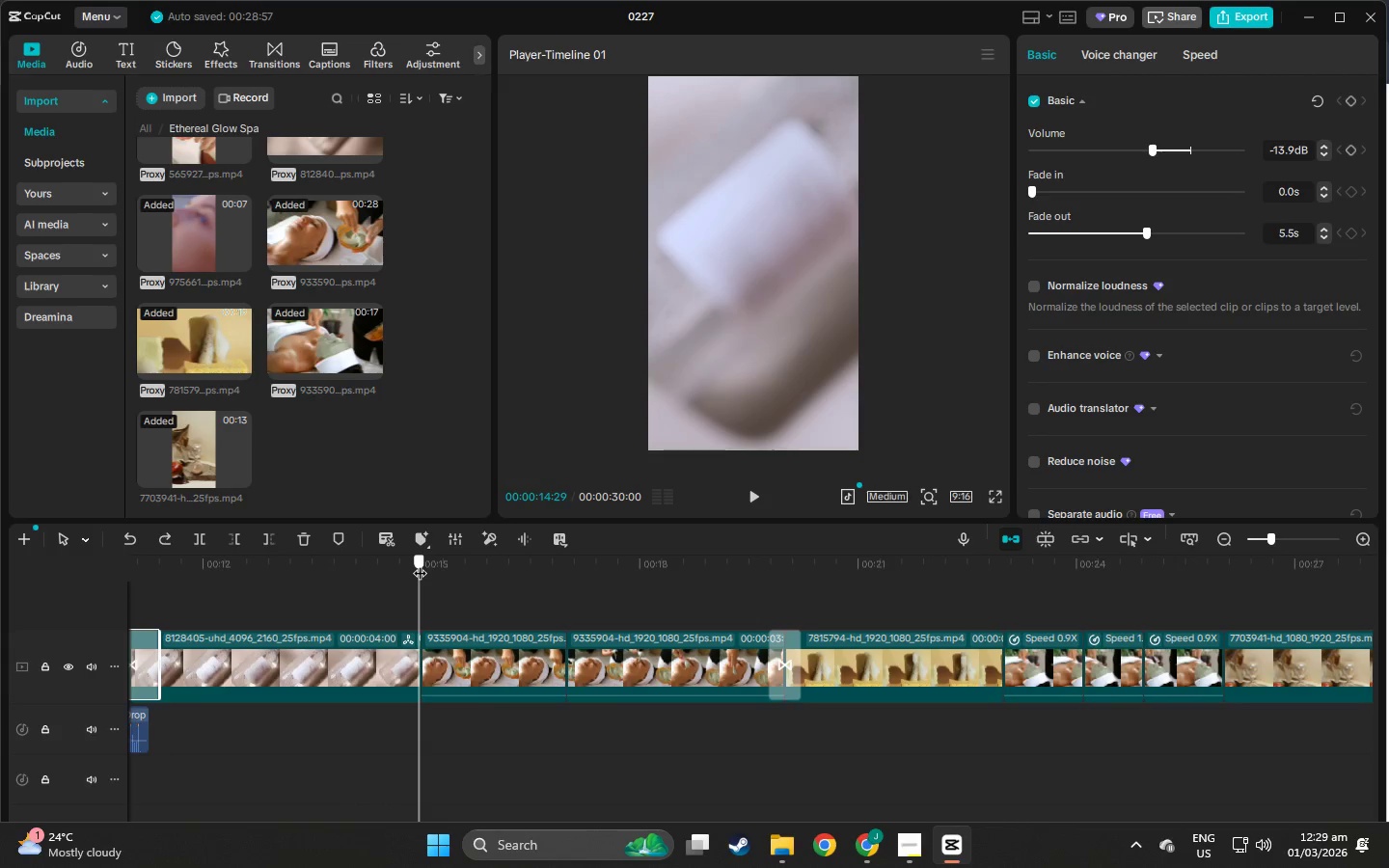 
left_click([421, 563])
 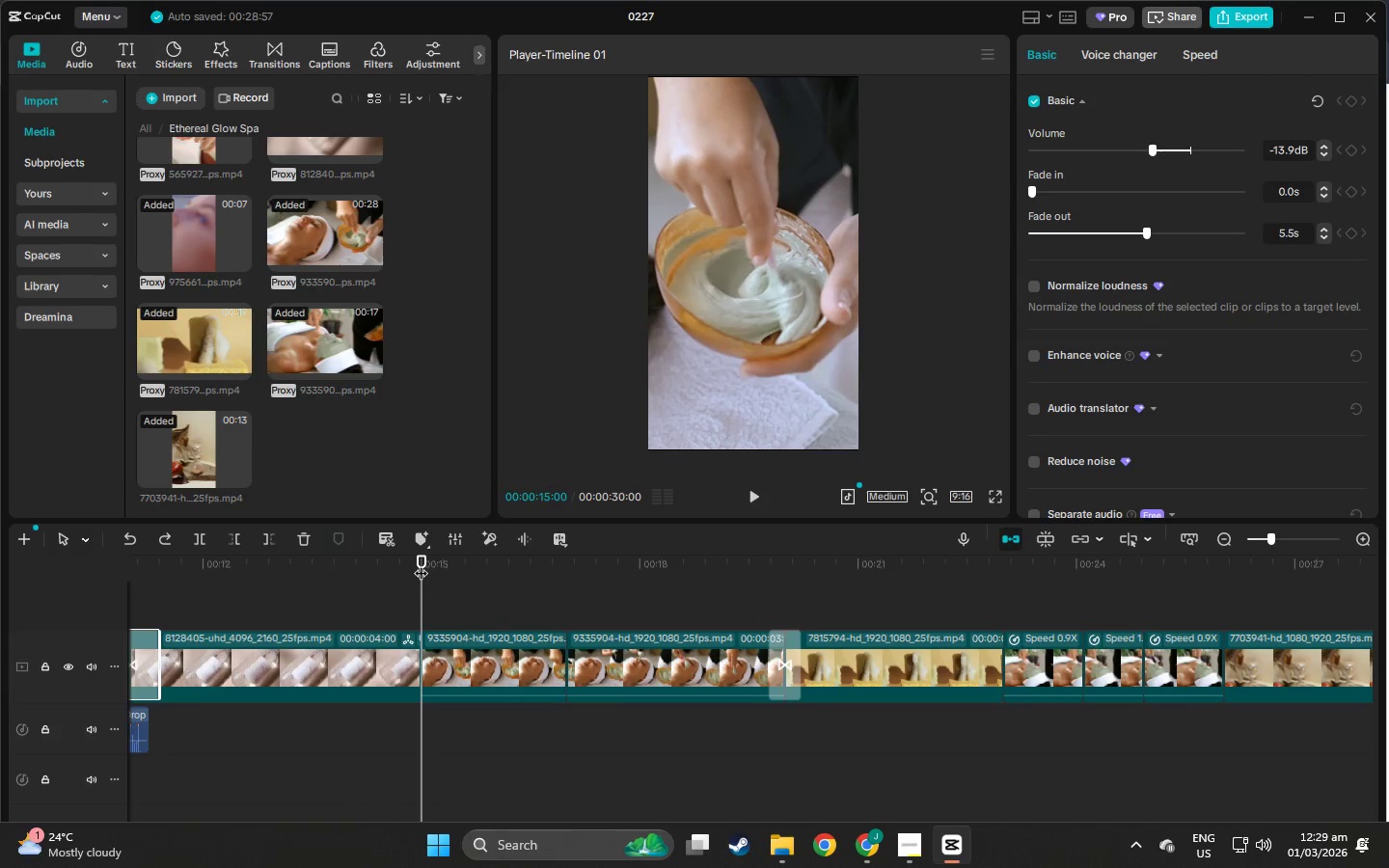 
key(Control+V)
 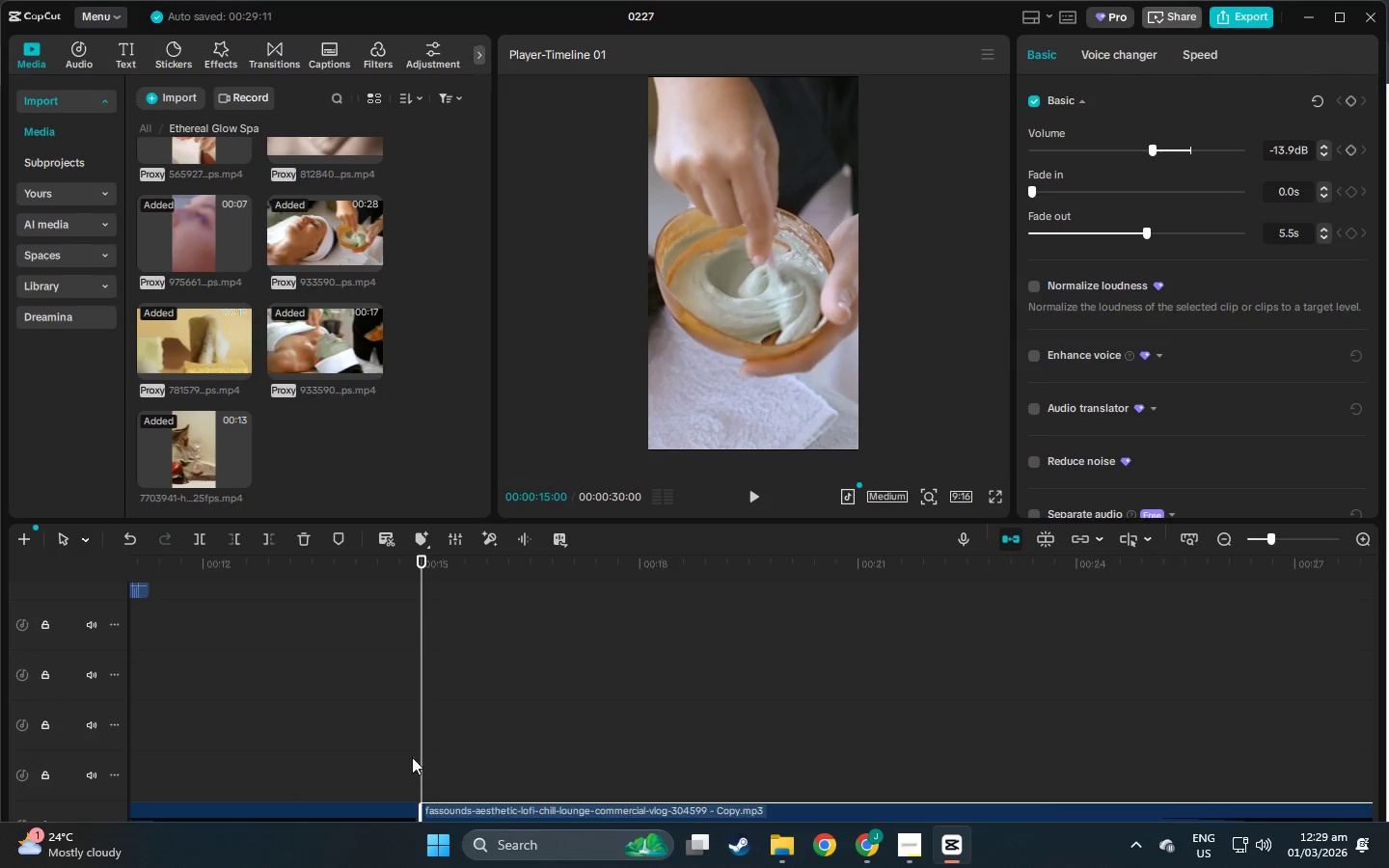 
key(Space)
 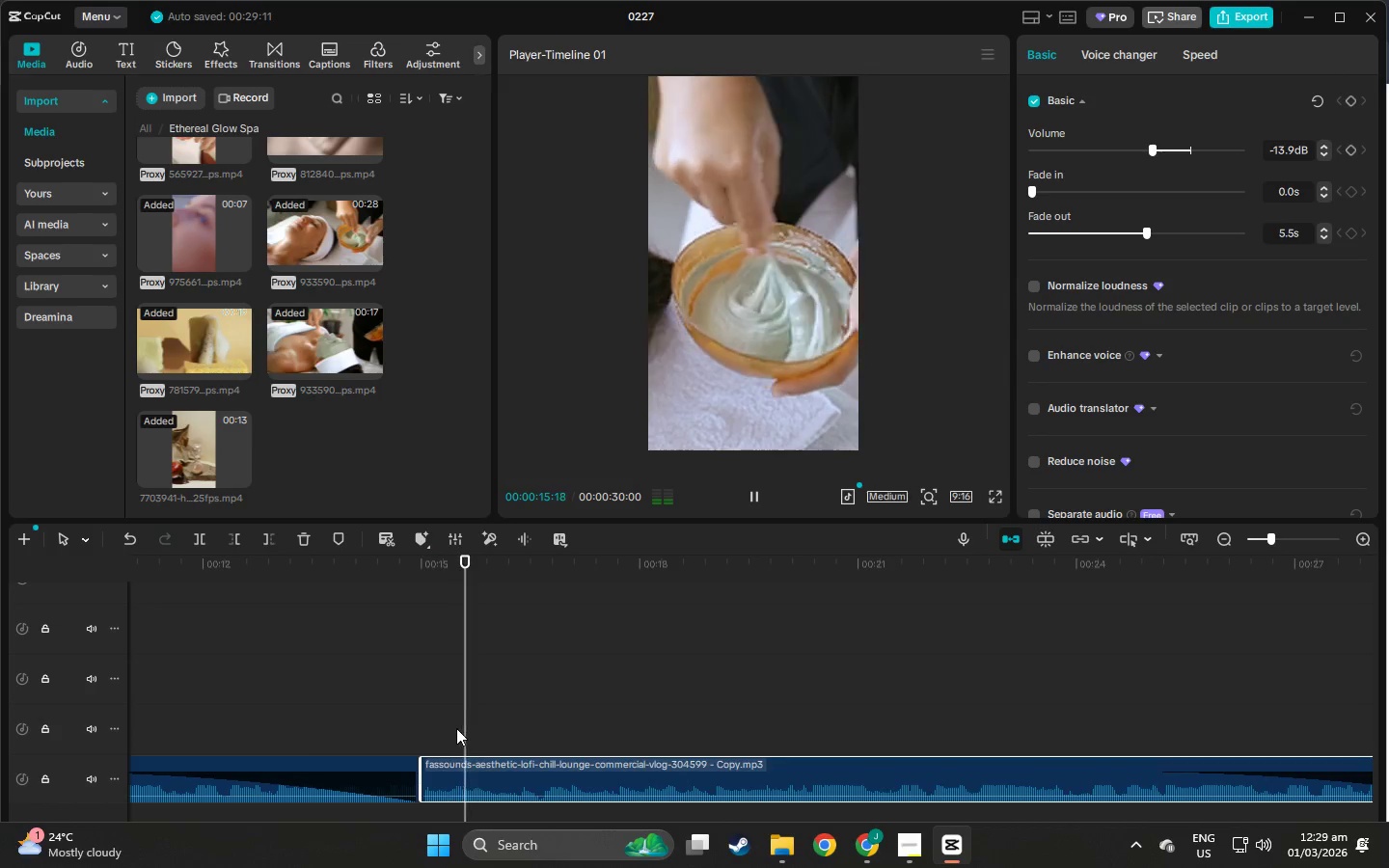 
scroll: coordinate [408, 775], scroll_direction: down, amount: 8.0
 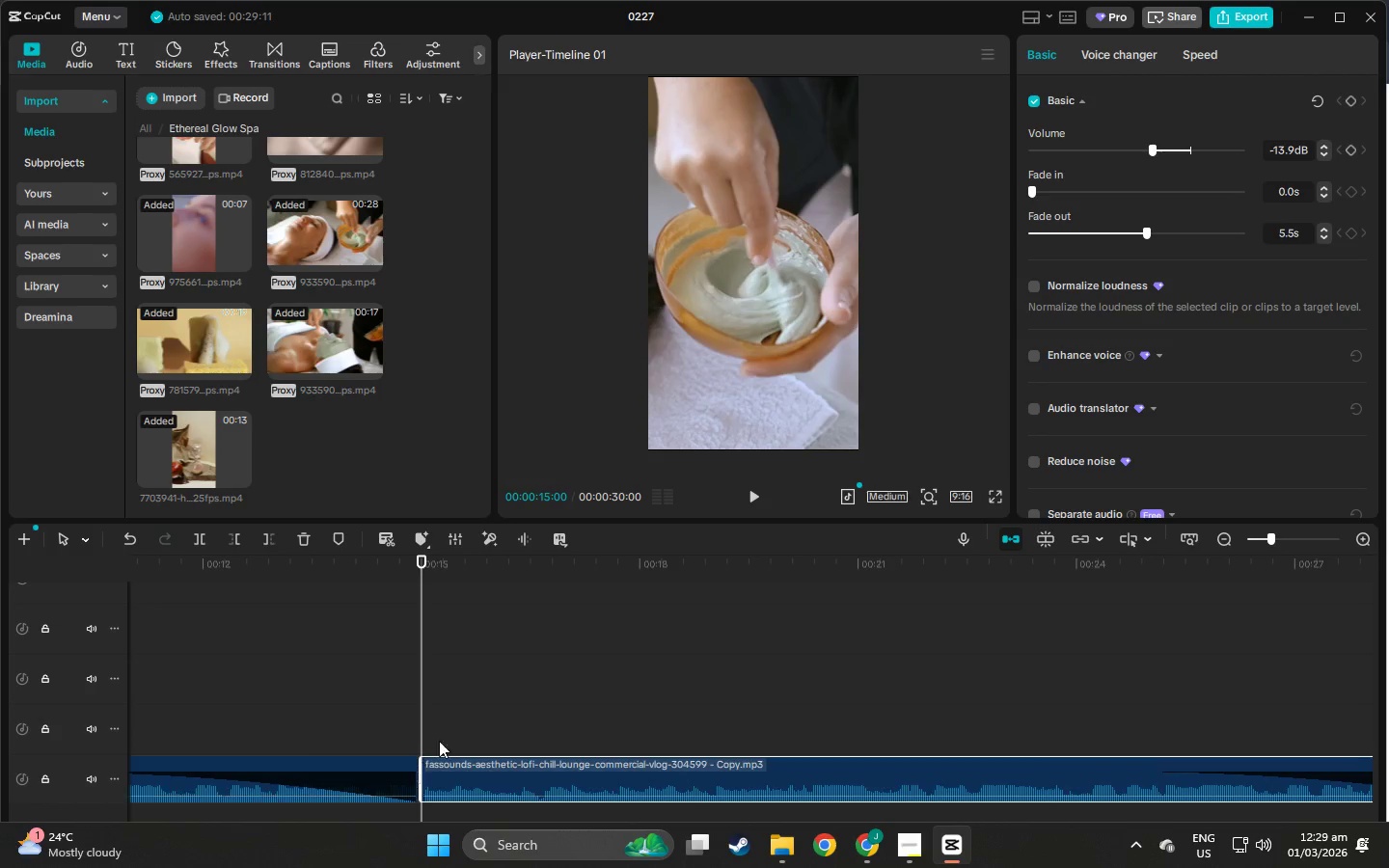 
scroll: coordinate [491, 735], scroll_direction: up, amount: 9.0
 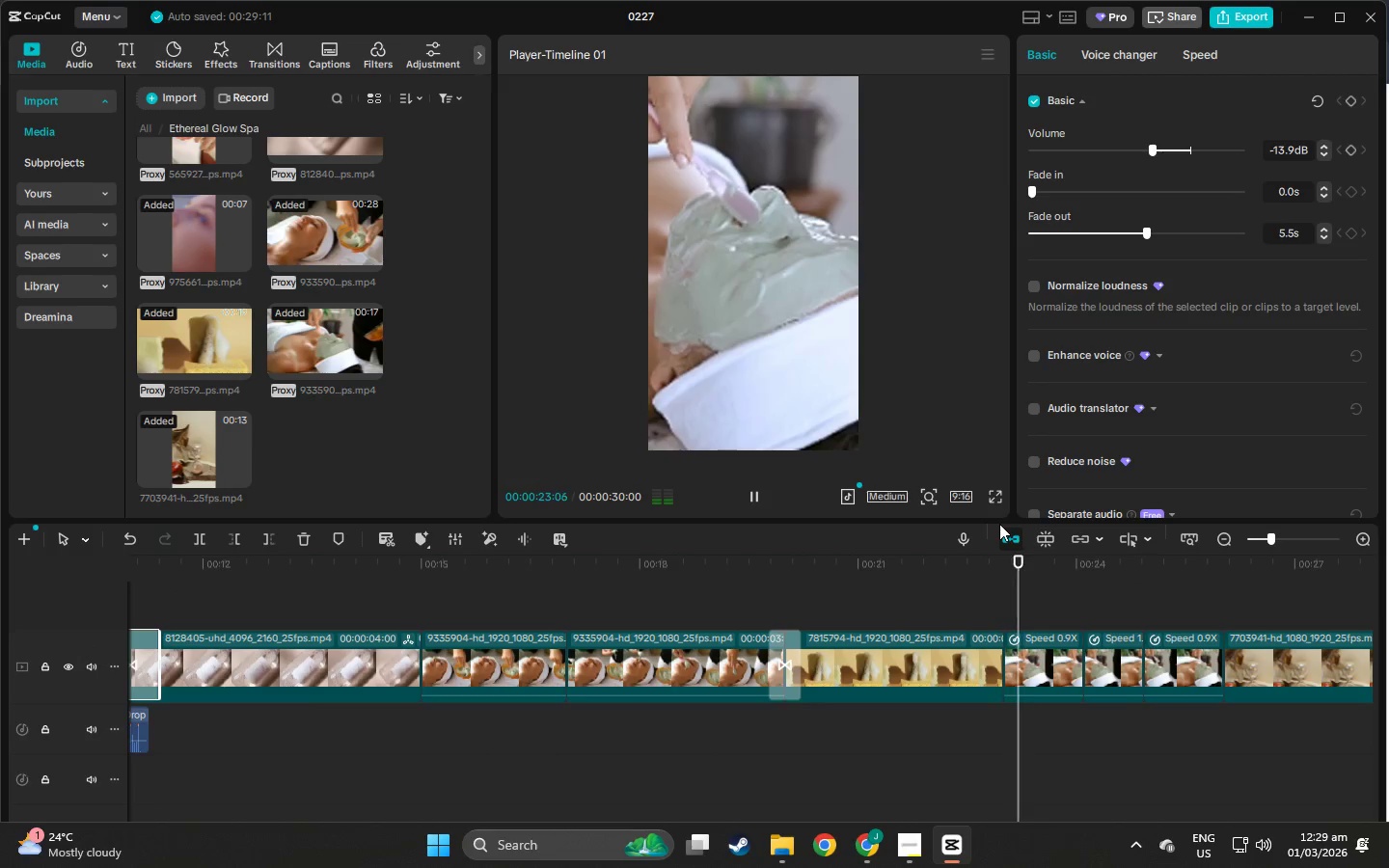 
wait(11.11)
 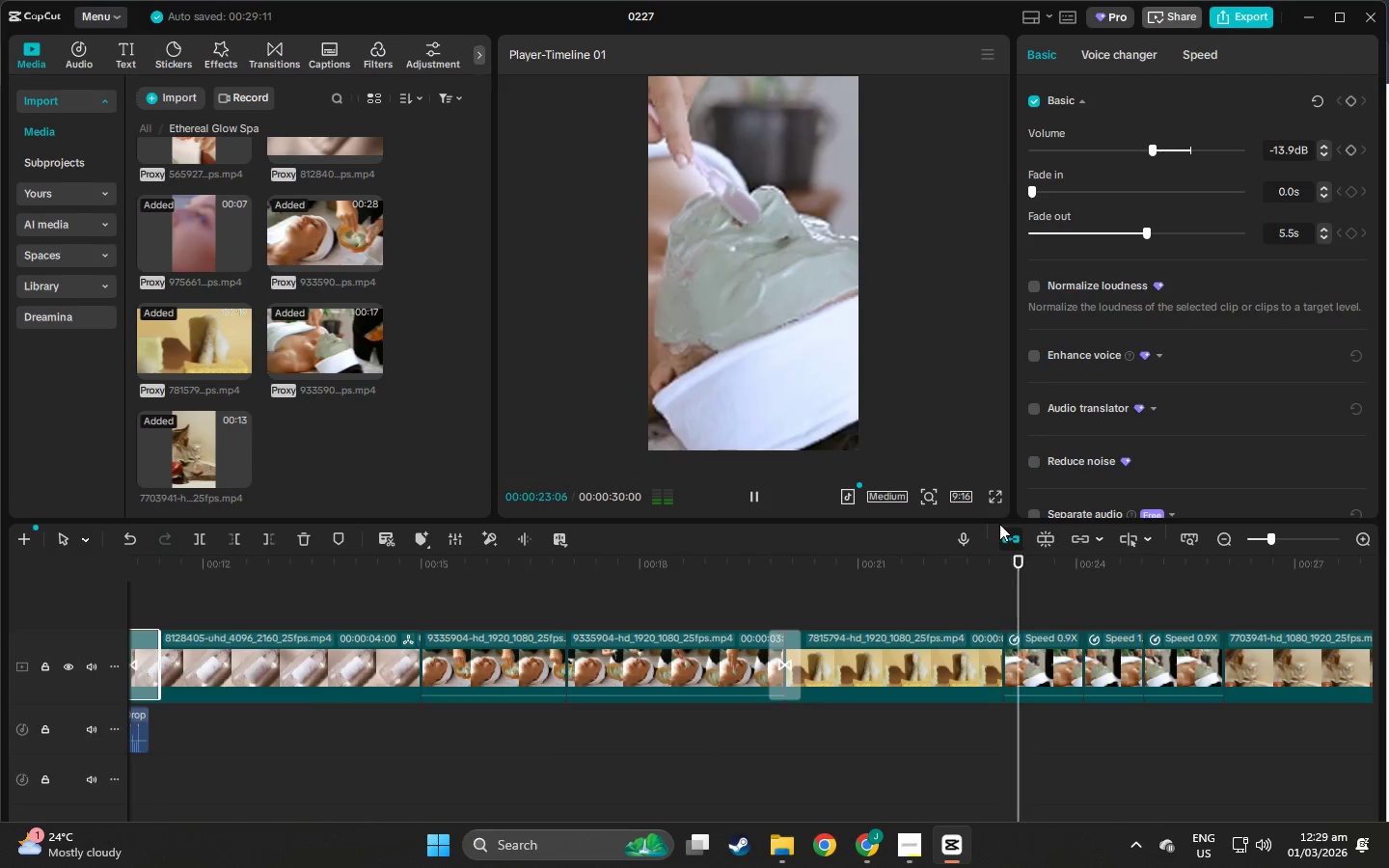 
left_click([1001, 561])
 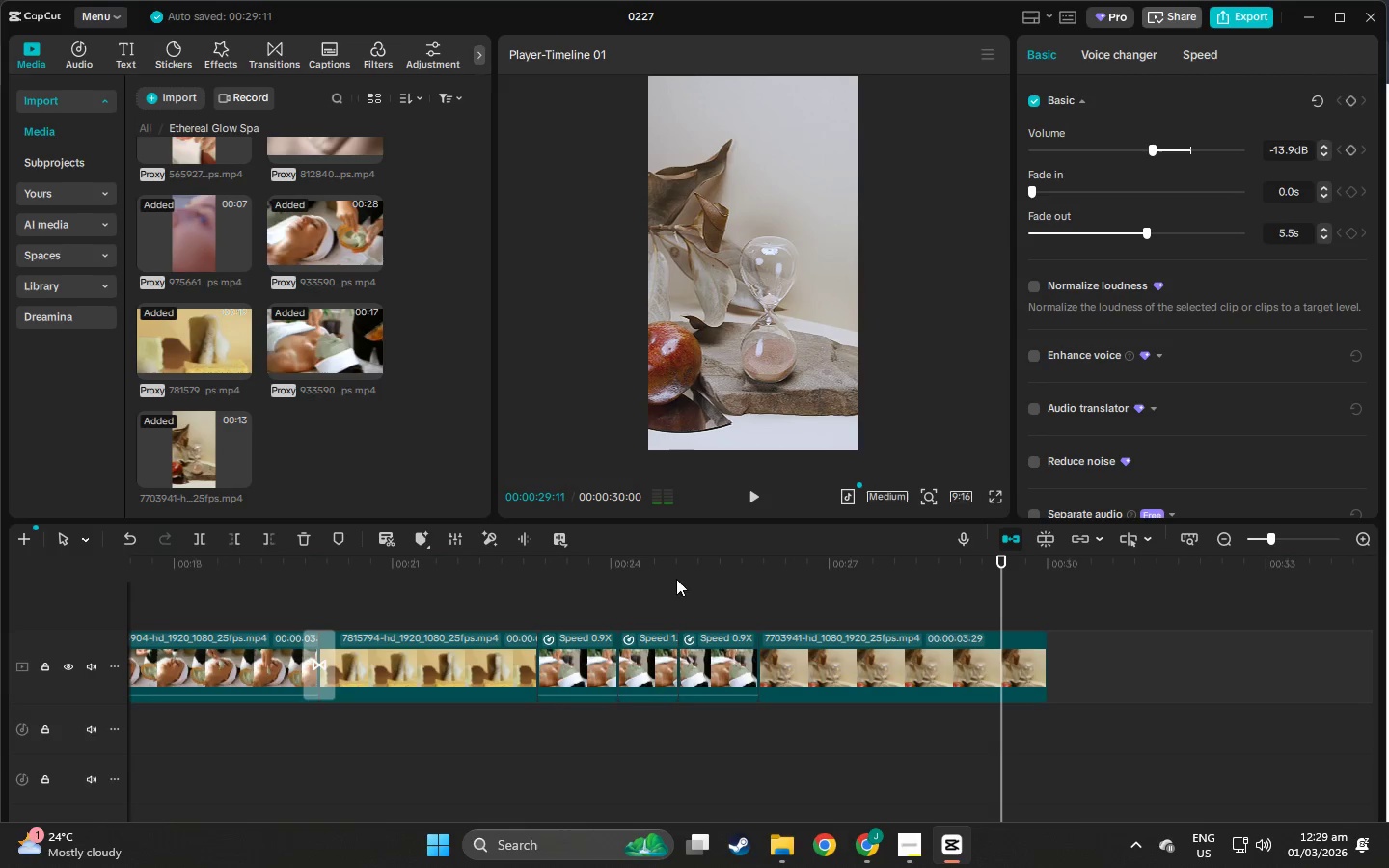 
left_click_drag(start_coordinate=[580, 560], to_coordinate=[534, 573])
 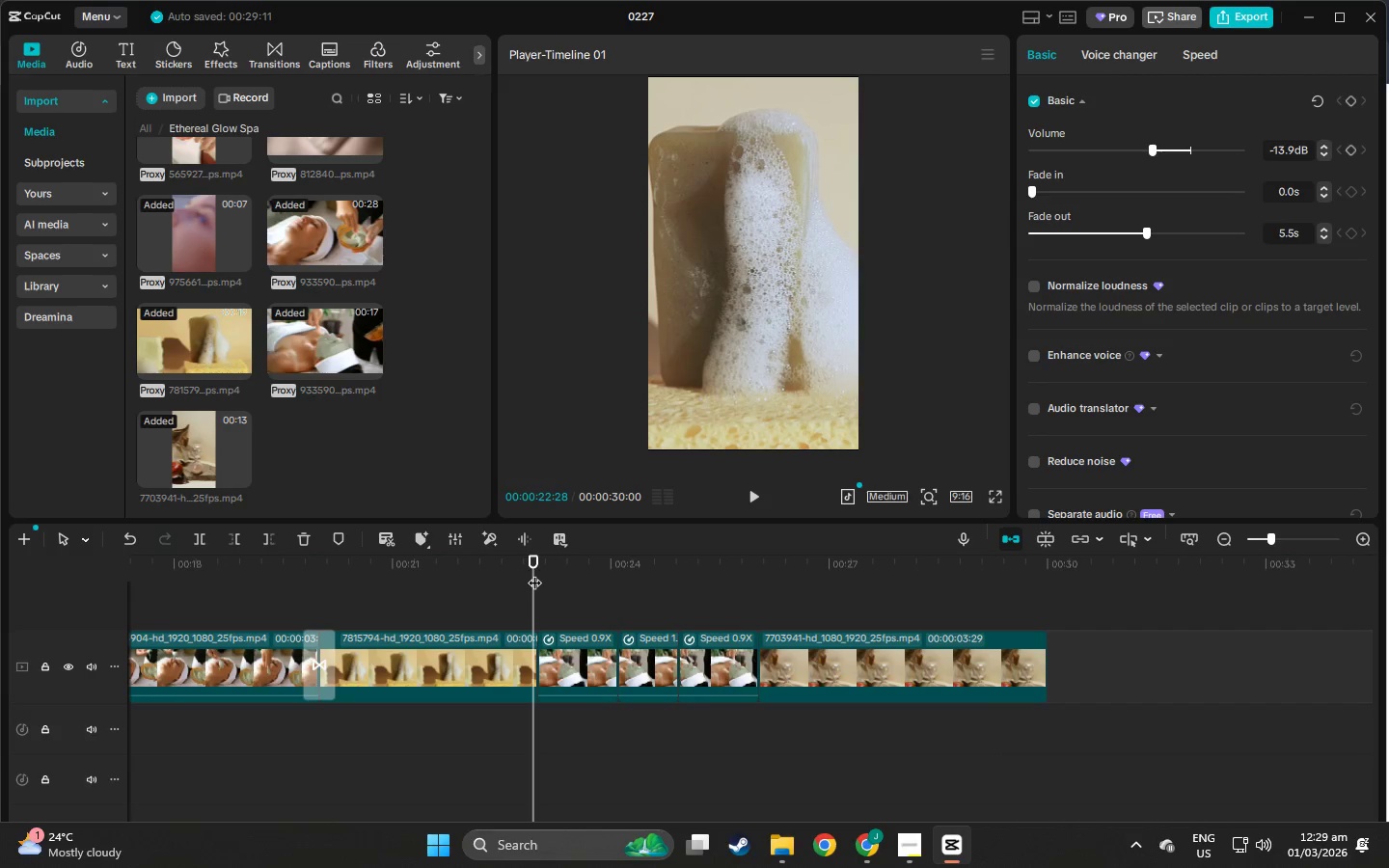 
key(Space)
 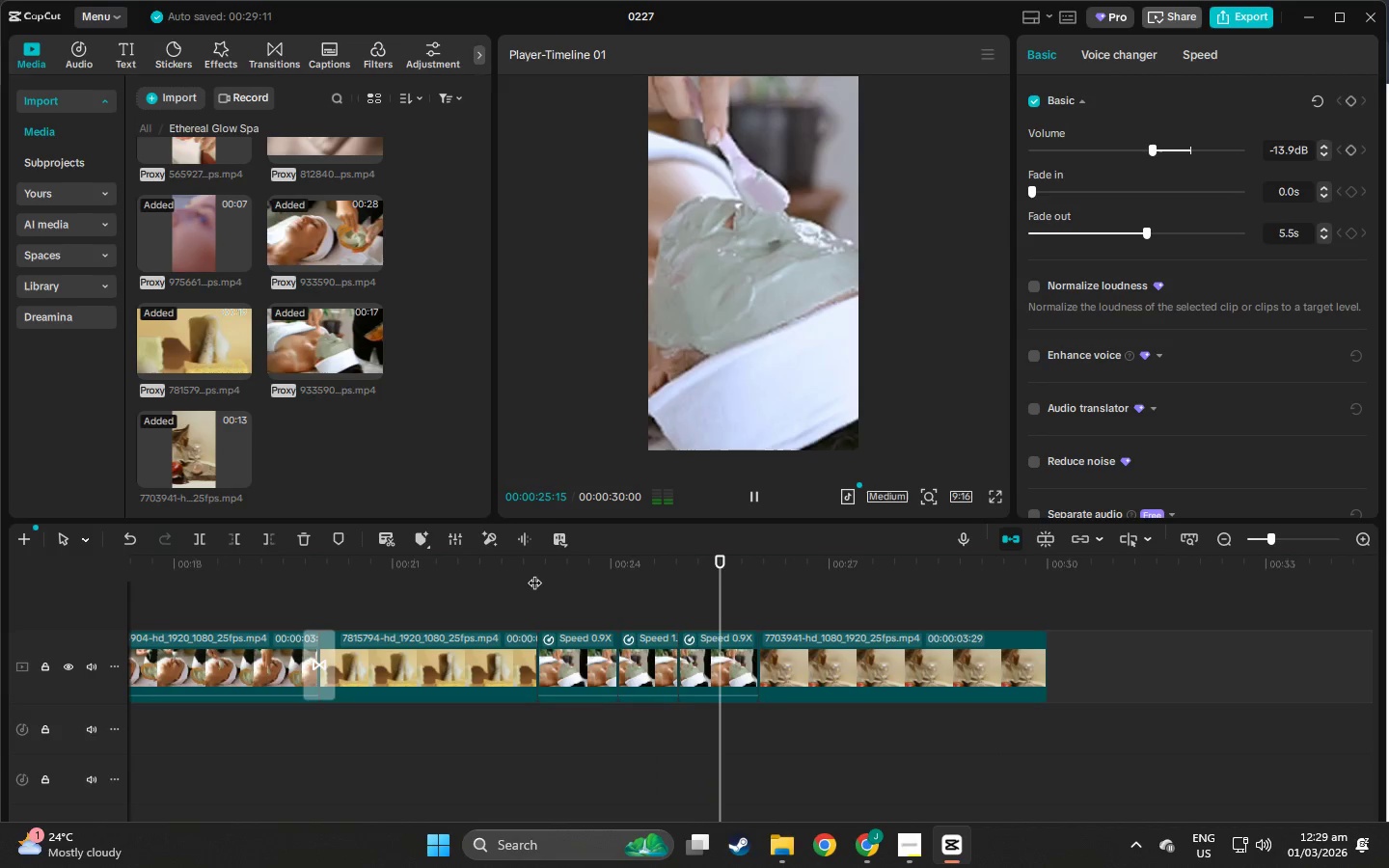 
key(Space)
 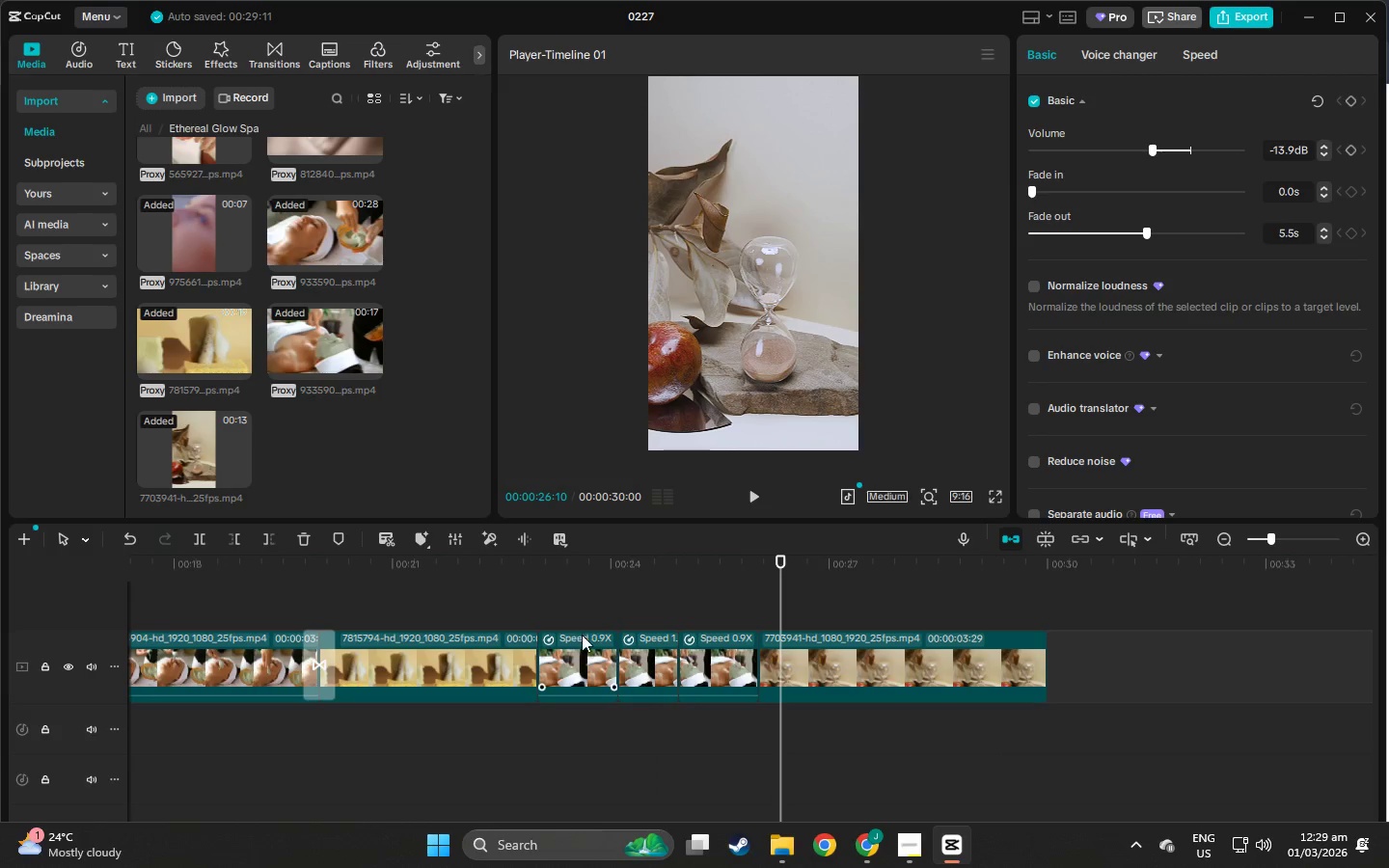 
left_click([581, 636])
 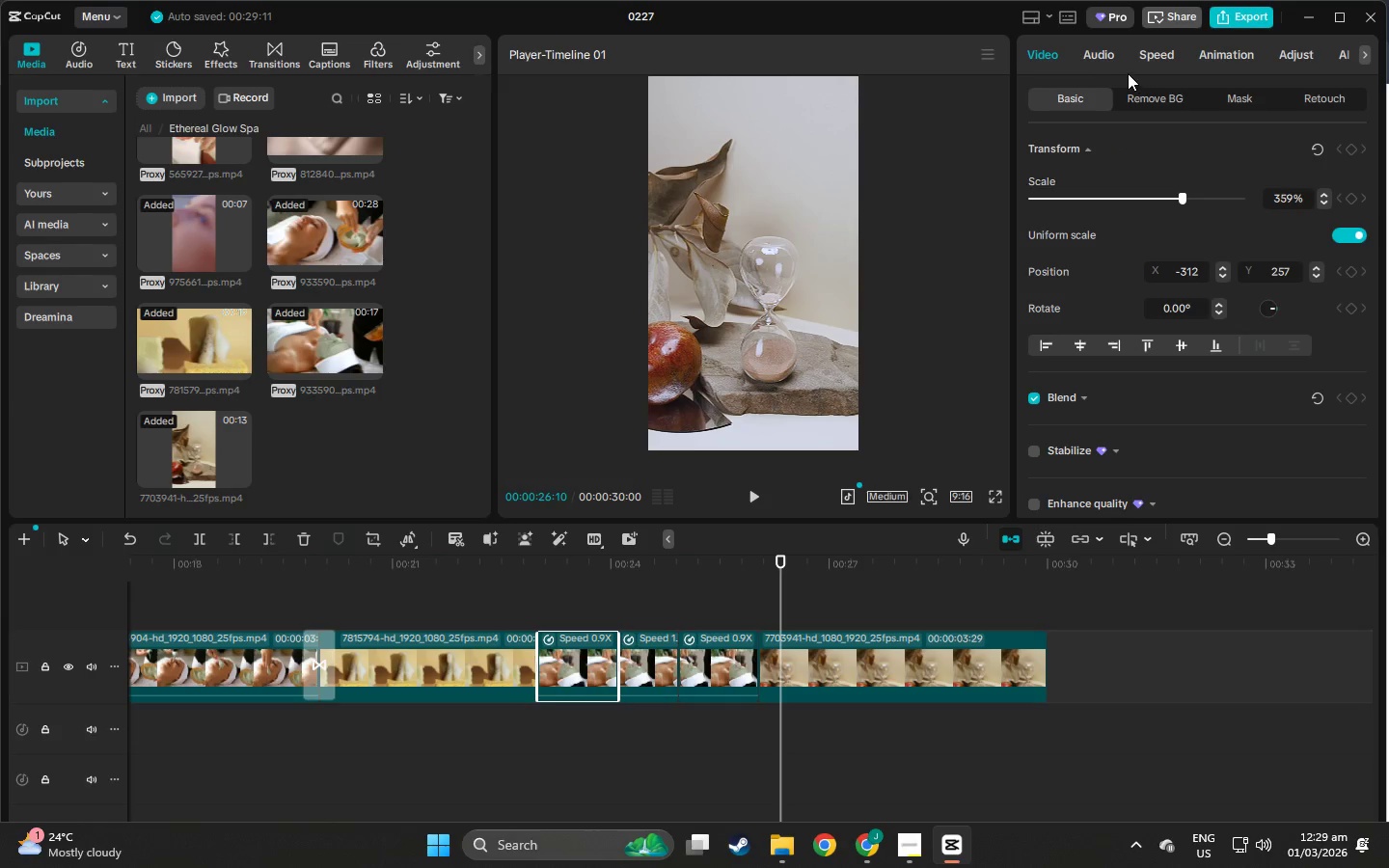 
left_click([1155, 58])
 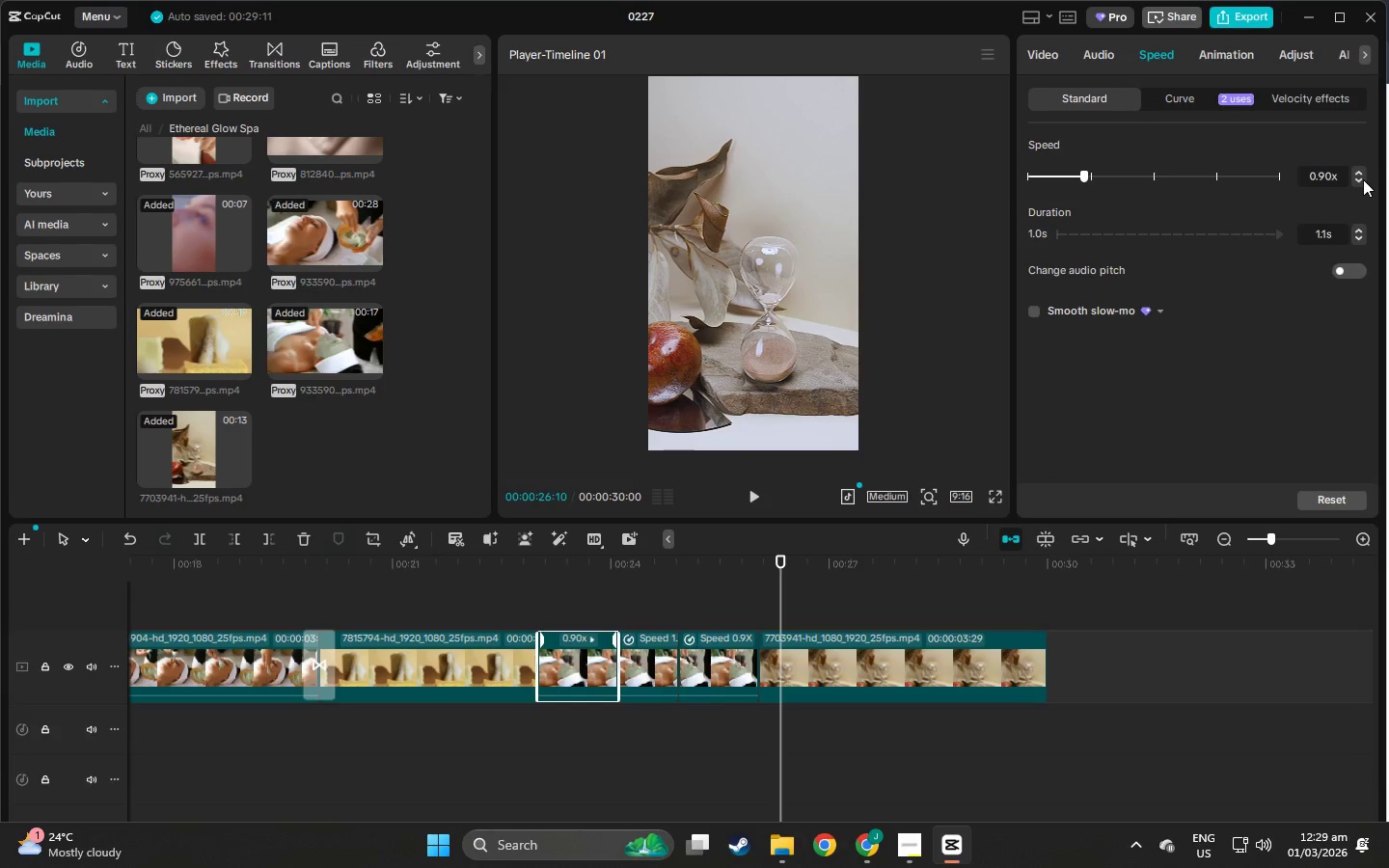 
left_click([1362, 179])
 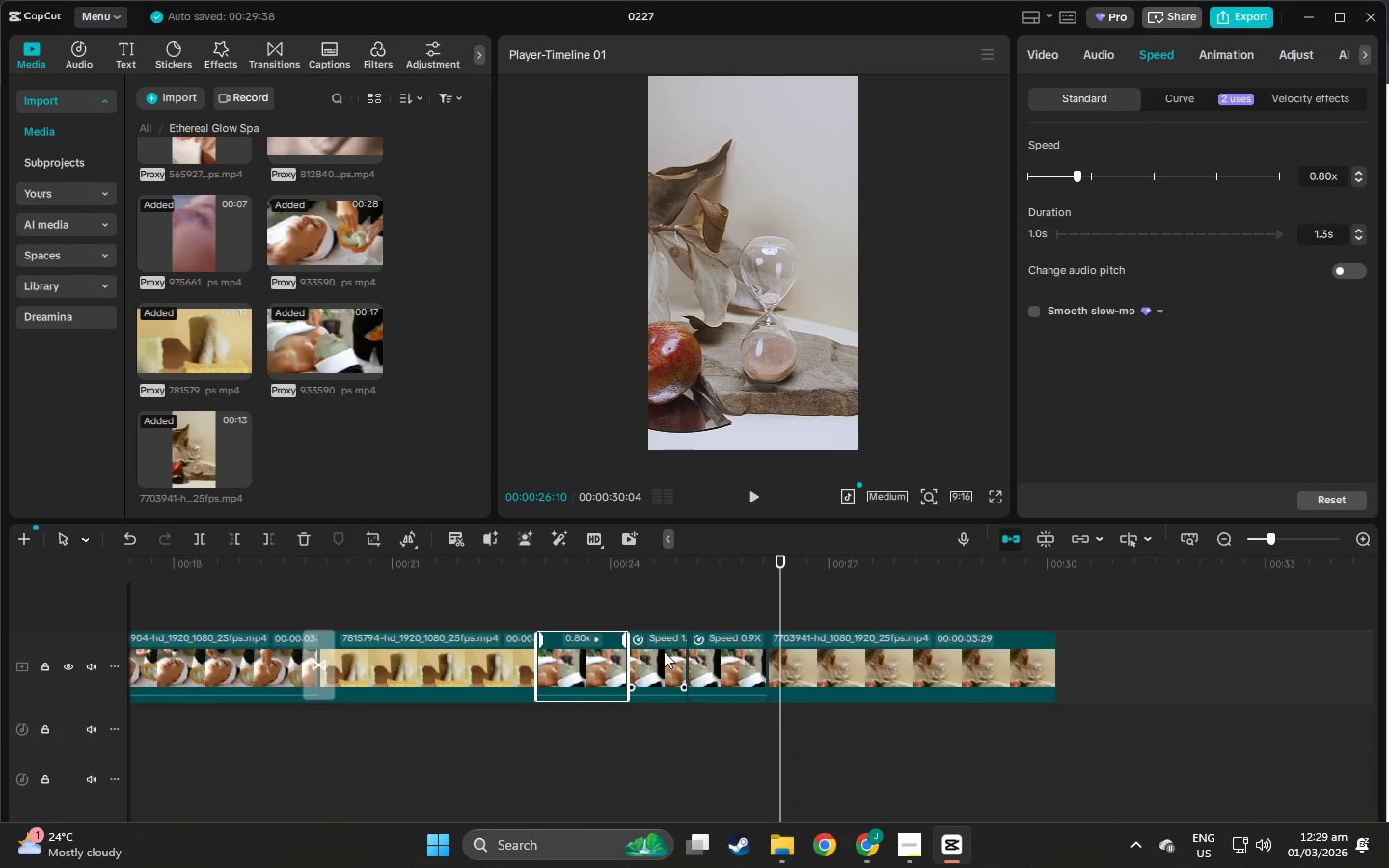 
left_click([734, 649])
 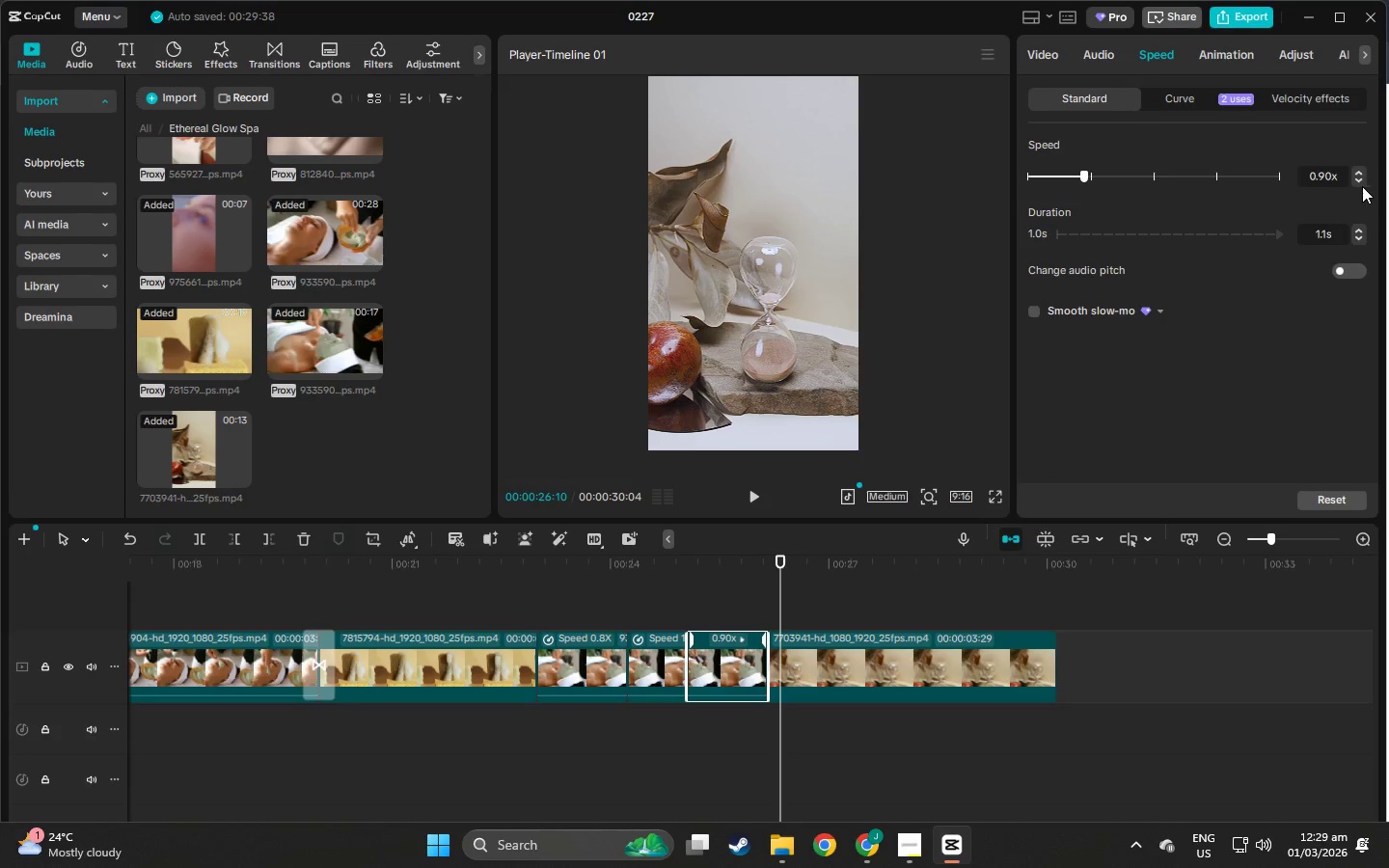 
left_click([1362, 181])
 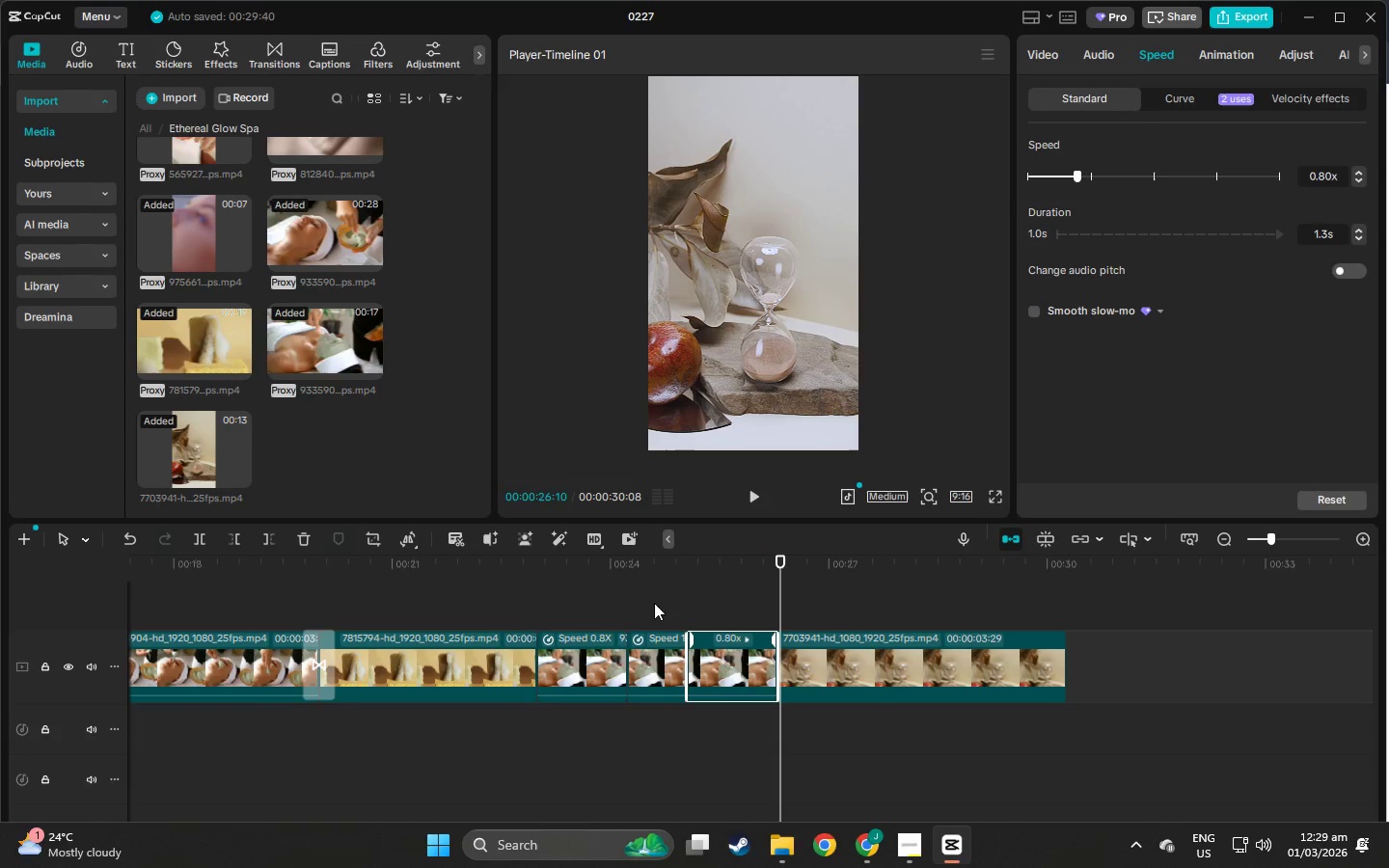 
left_click([645, 645])
 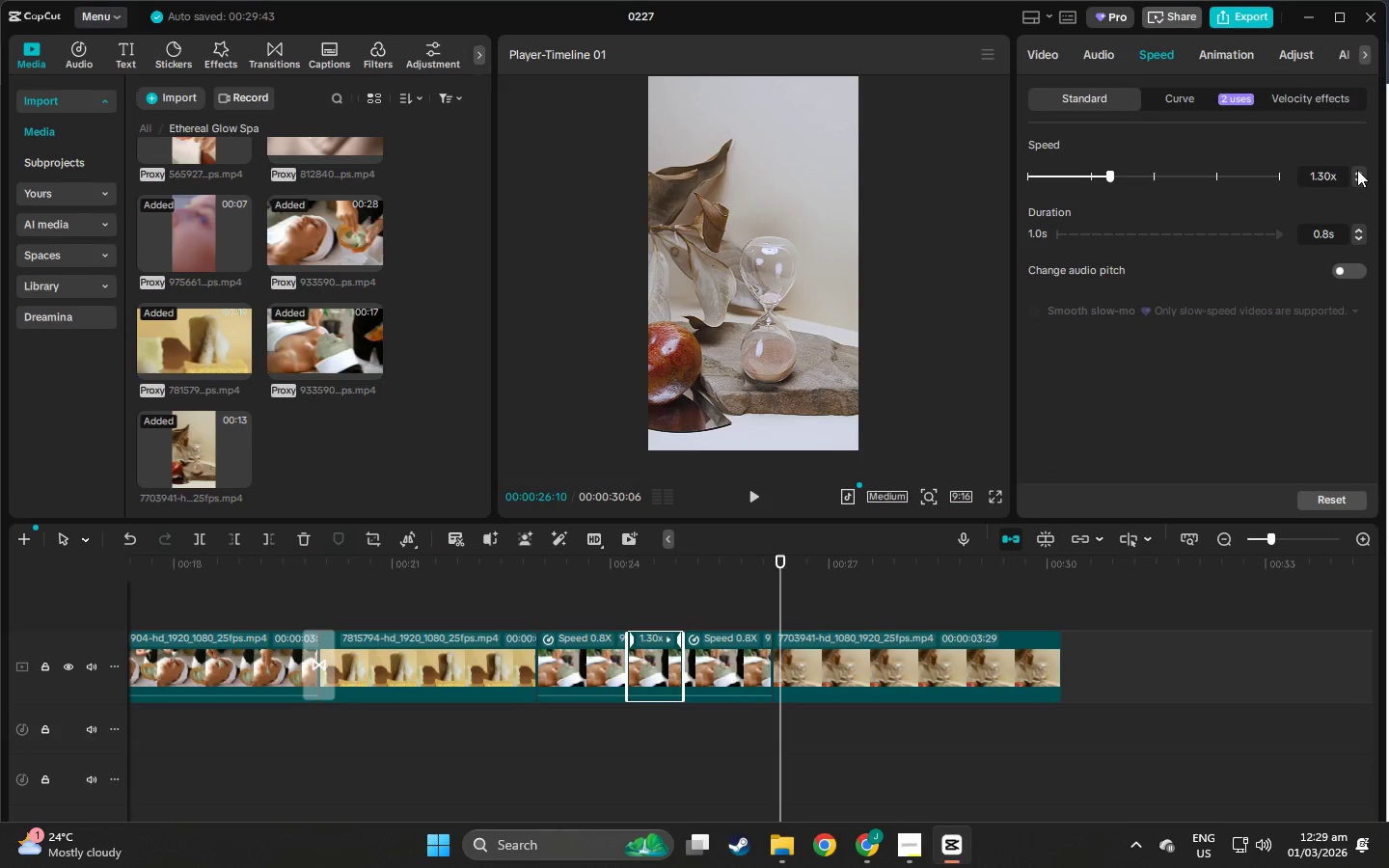 
left_click([1357, 170])
 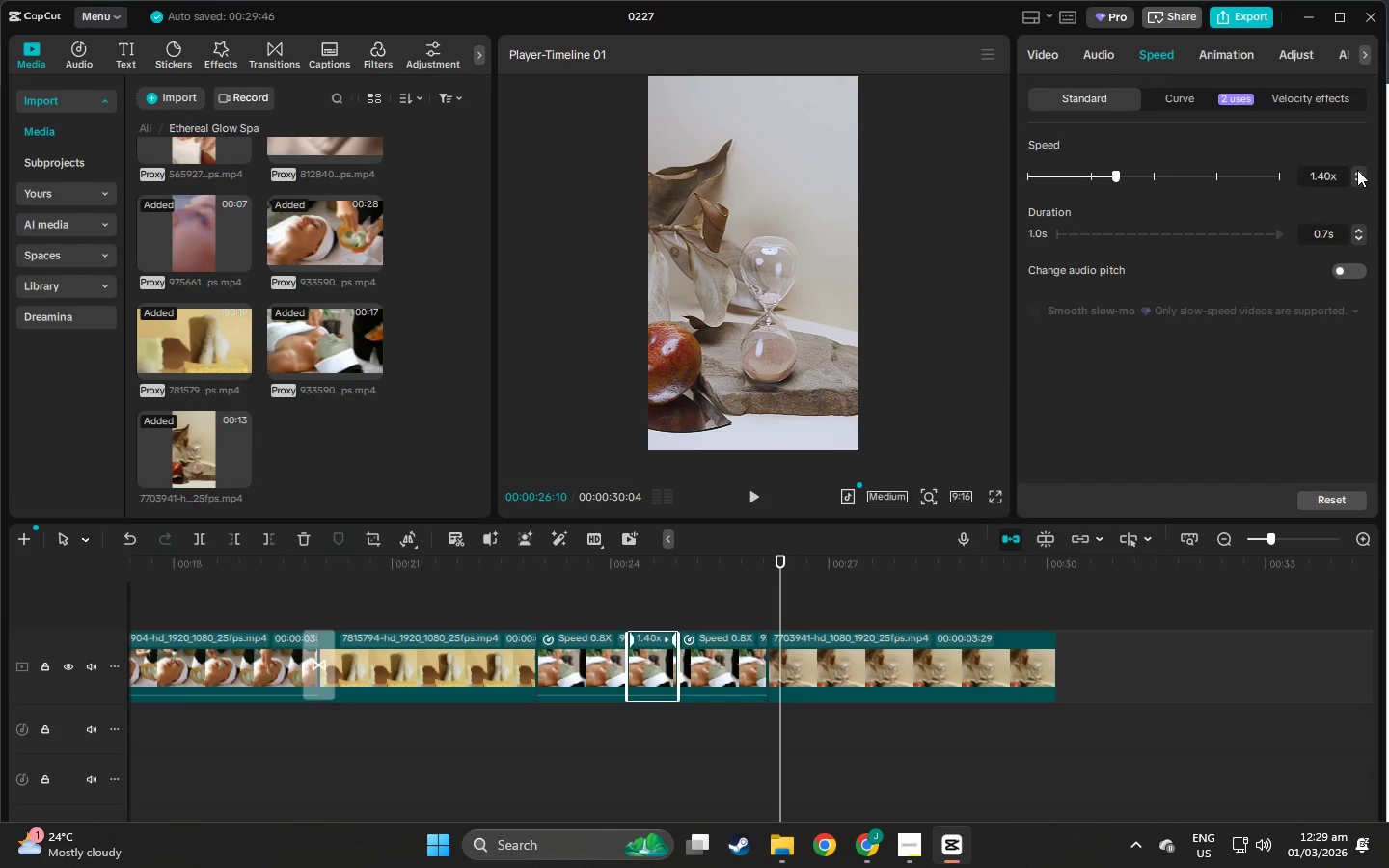 
left_click([1357, 170])
 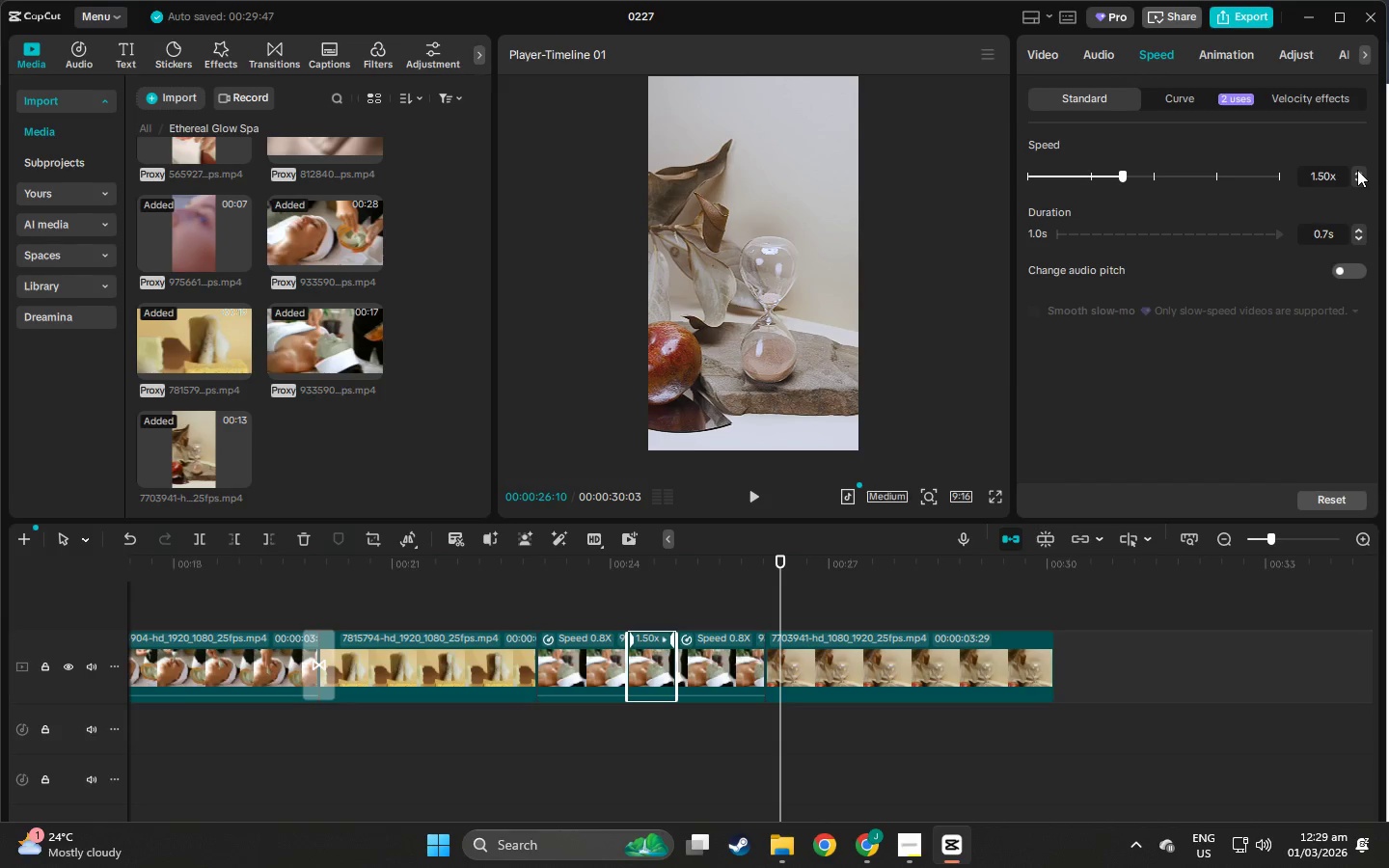 
left_click([1357, 170])
 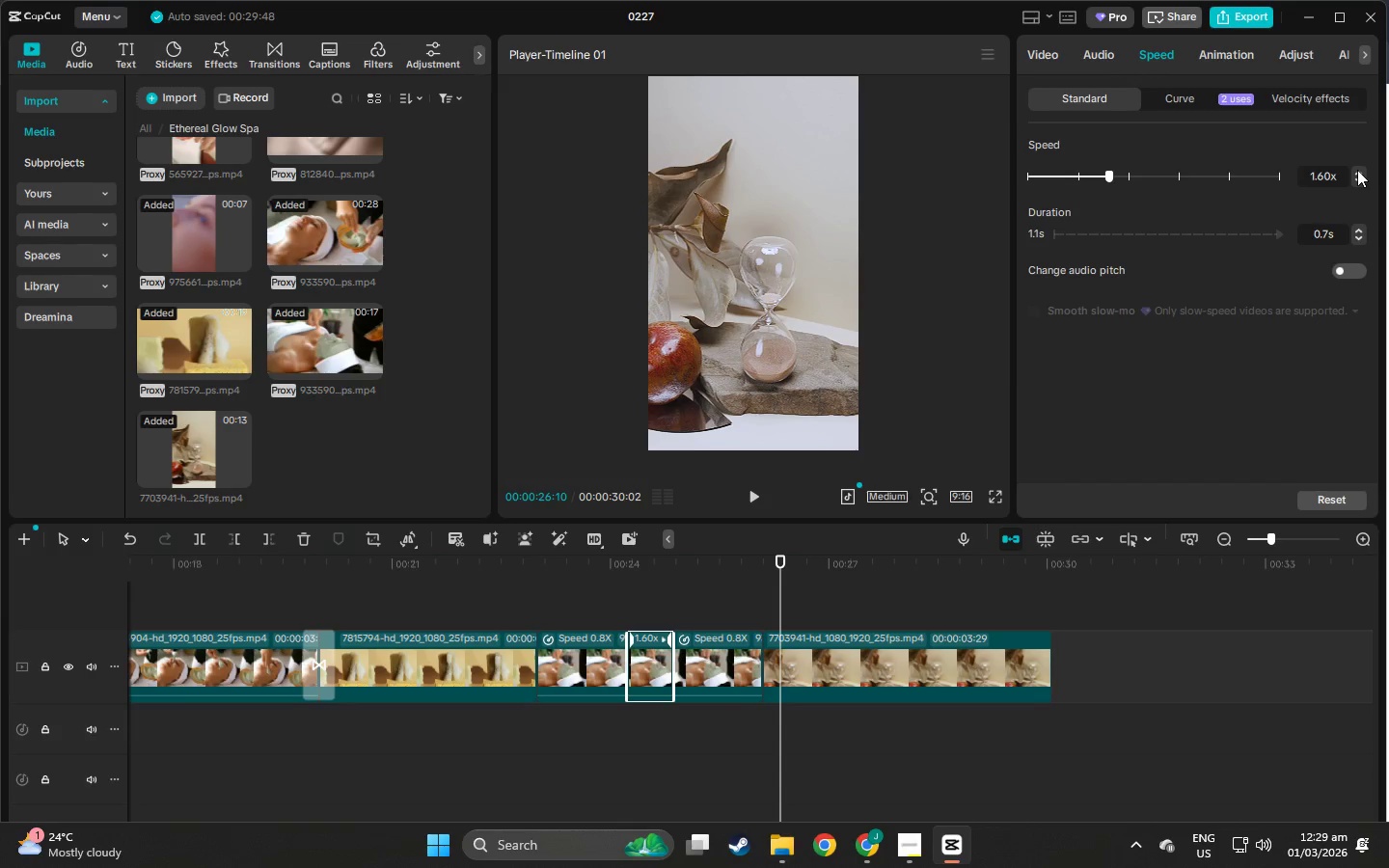 
left_click([1357, 170])
 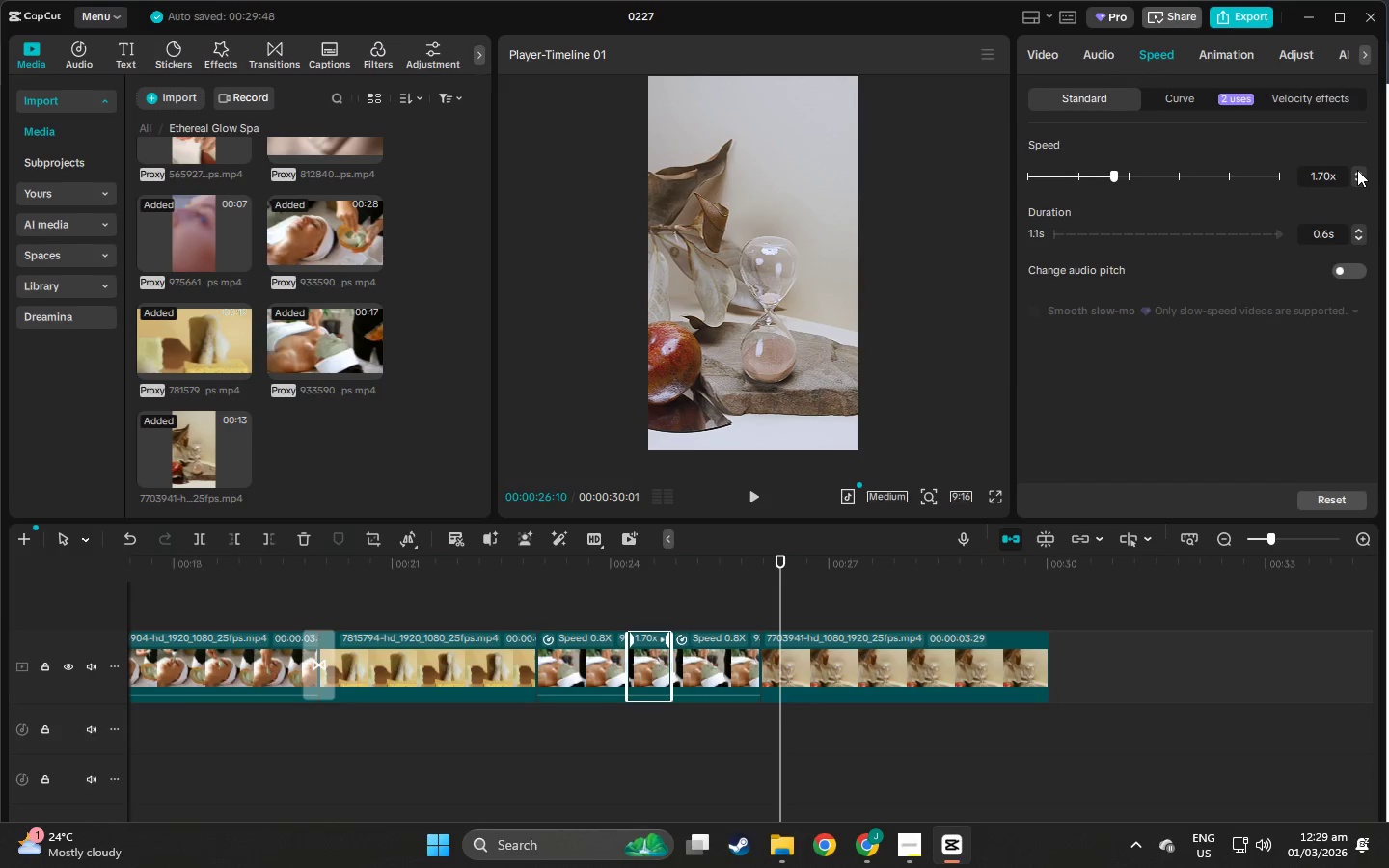 
left_click([1357, 170])
 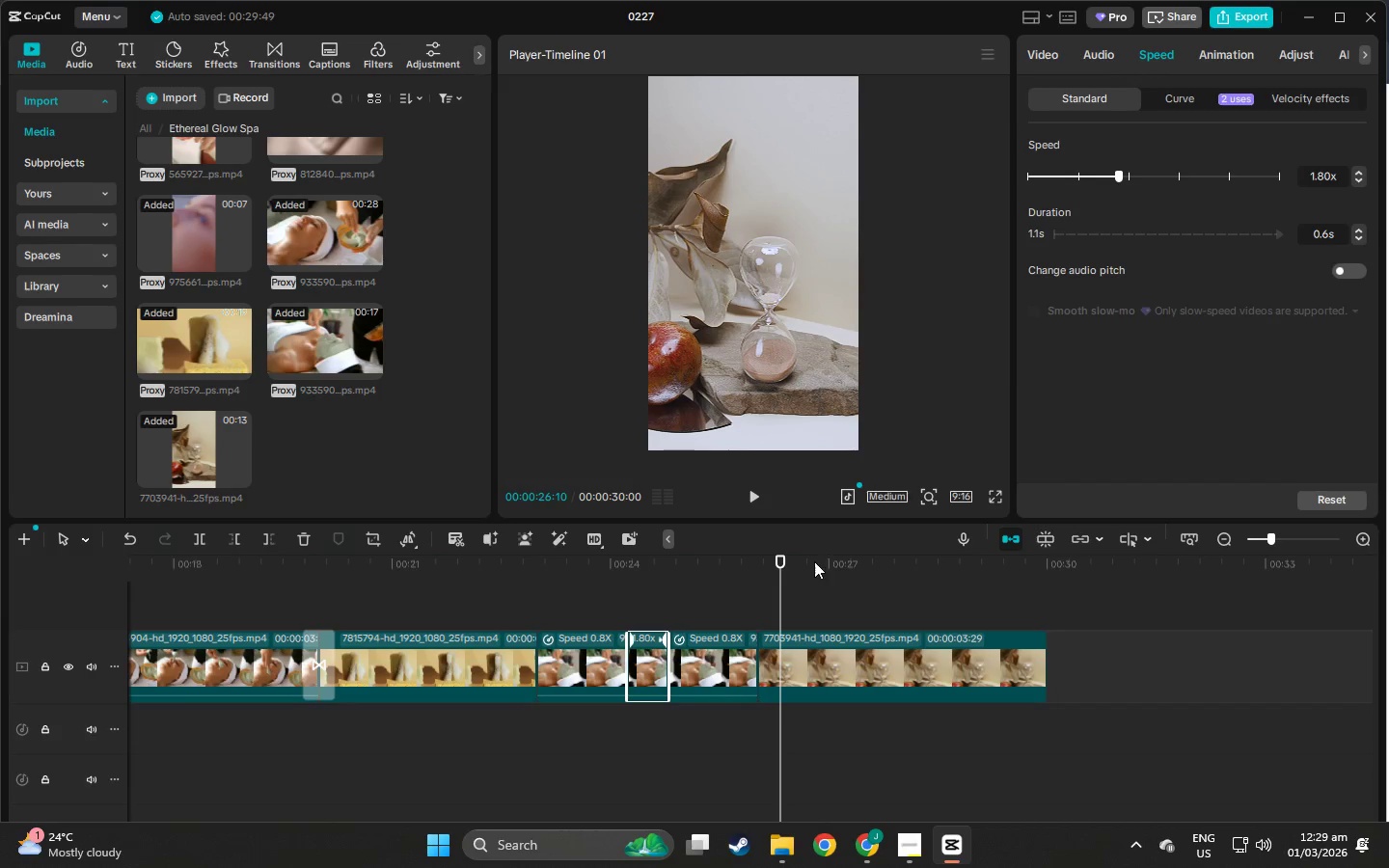 
left_click_drag(start_coordinate=[790, 559], to_coordinate=[522, 582])
 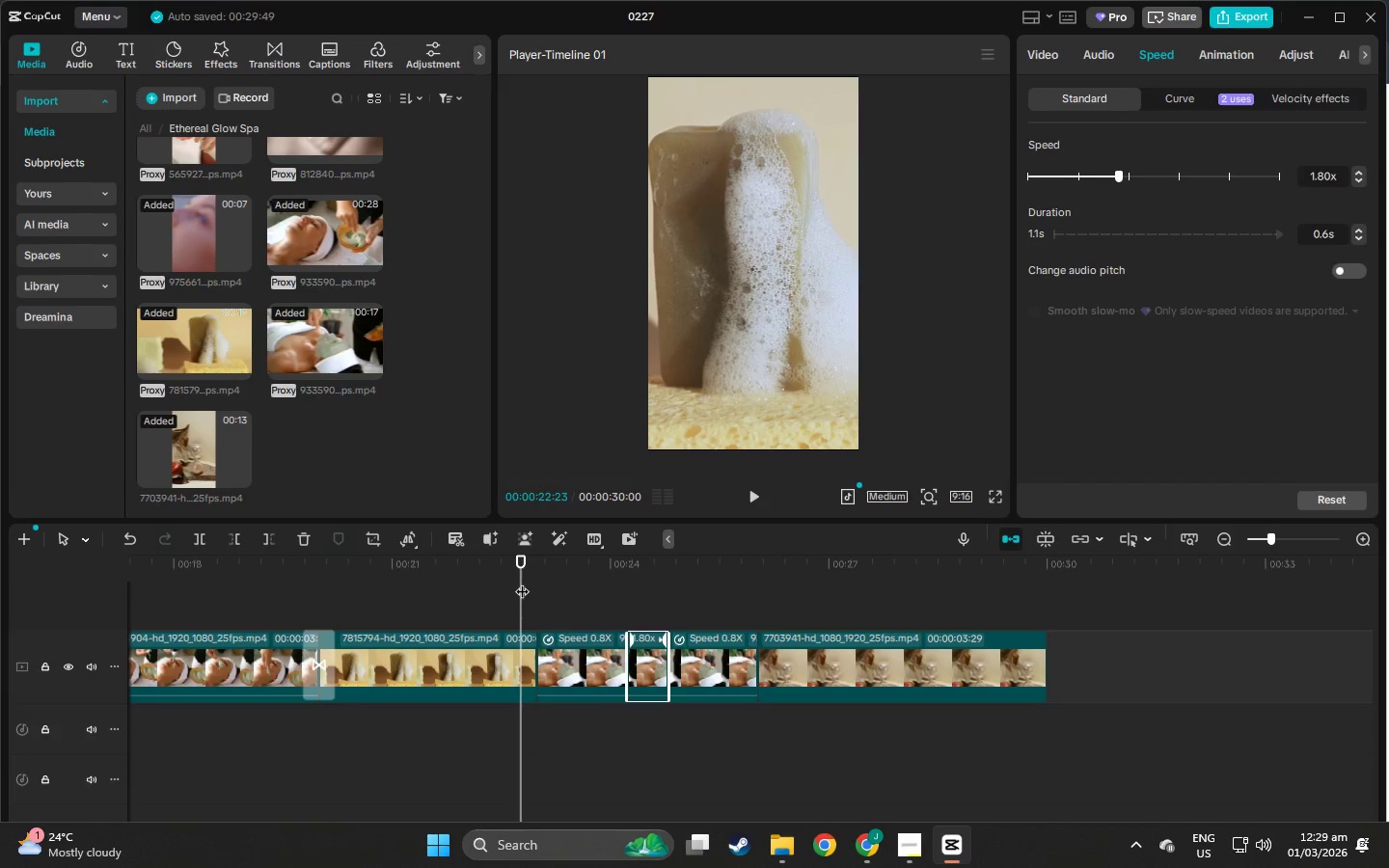 
key(Space)
 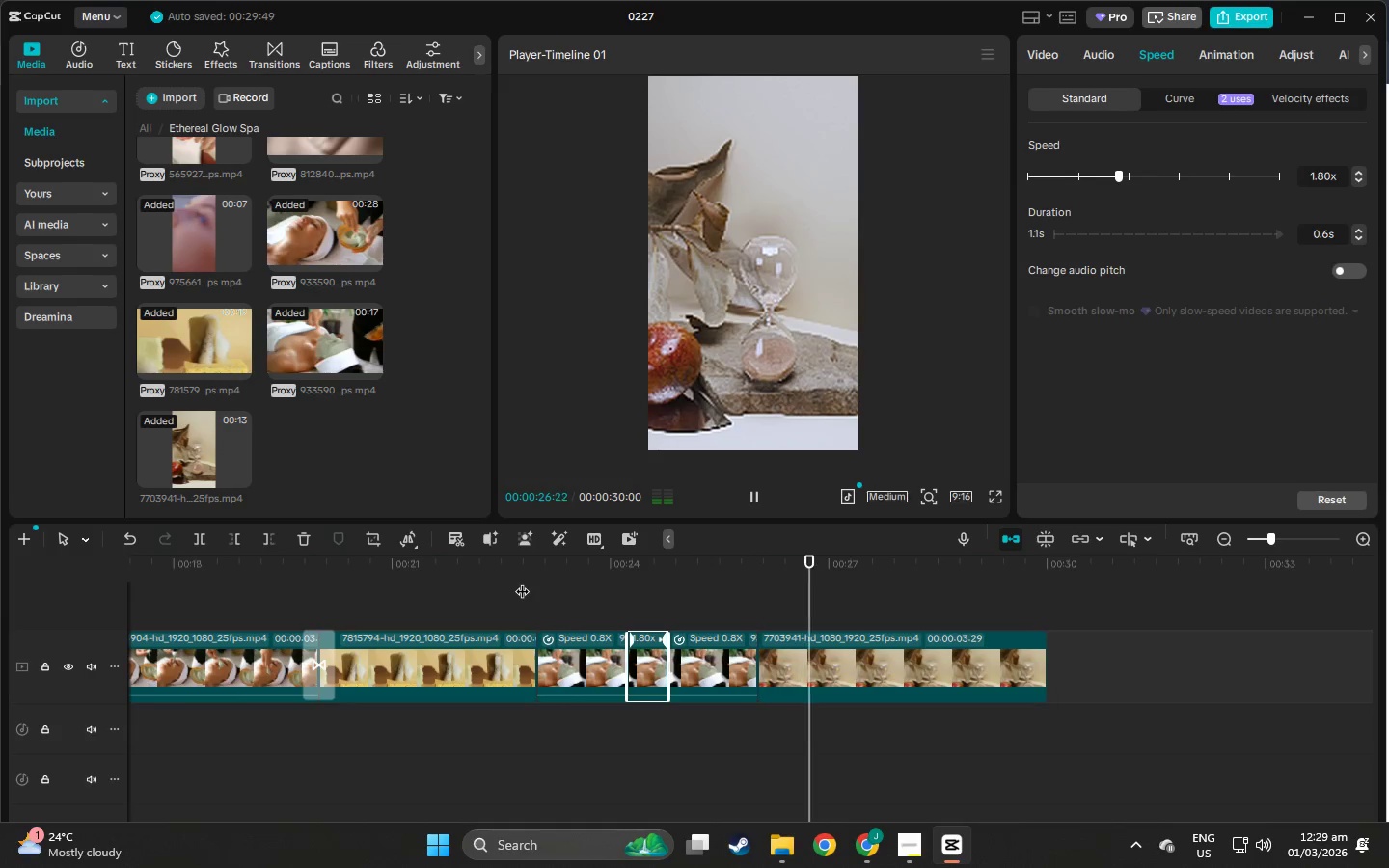 
wait(8.98)
 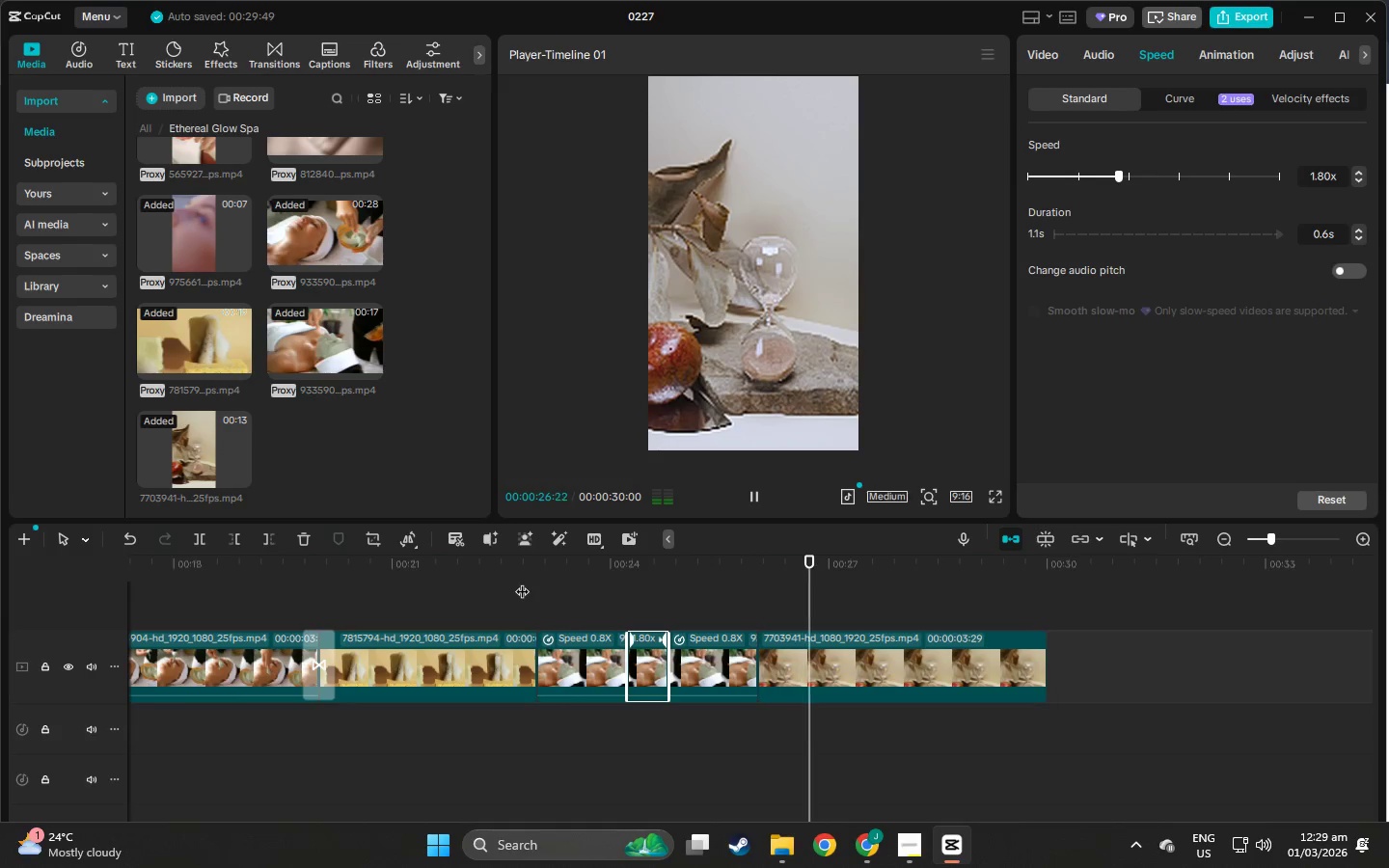 
left_click_drag(start_coordinate=[1048, 560], to_coordinate=[475, 620])
 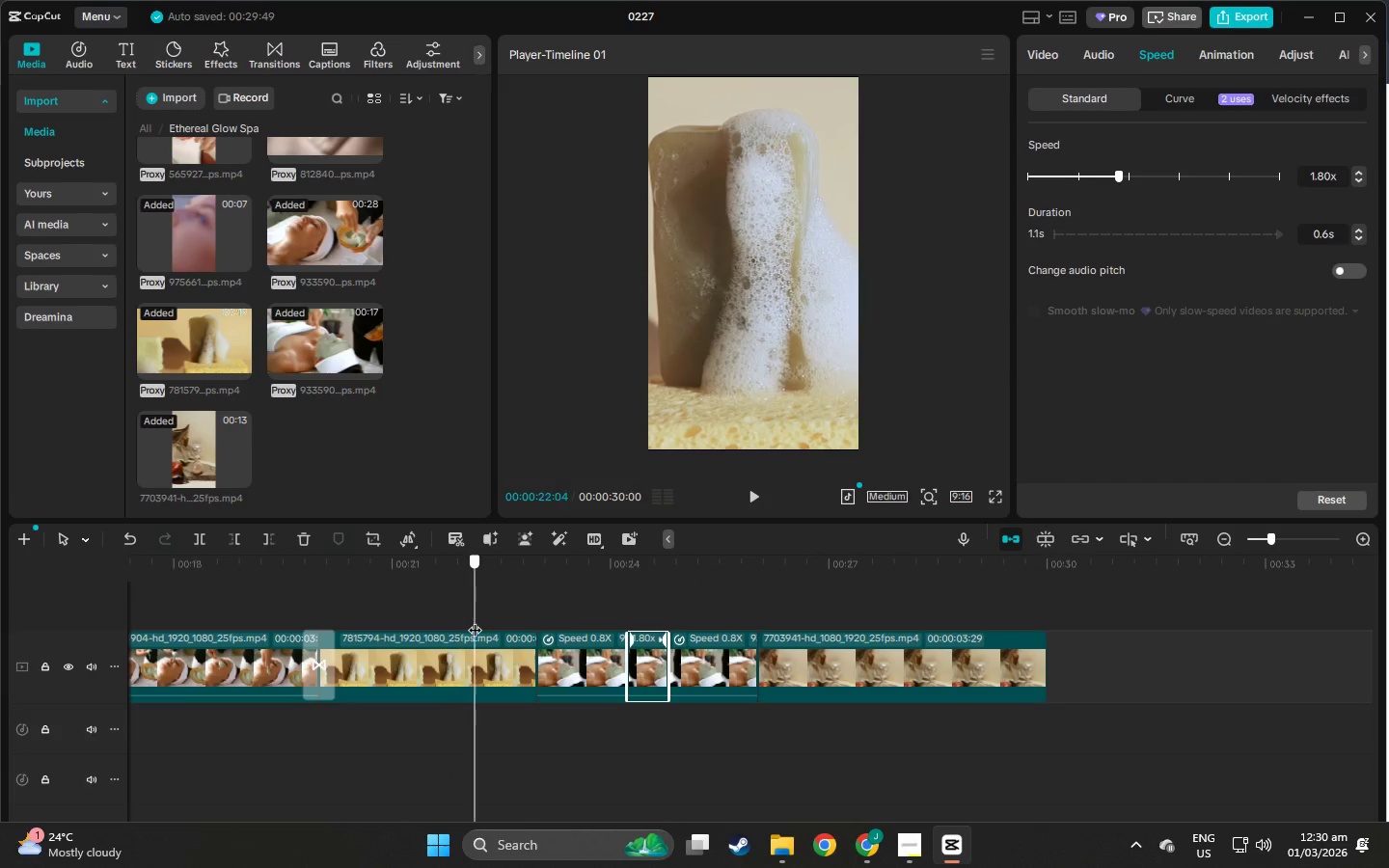 
key(Space)
 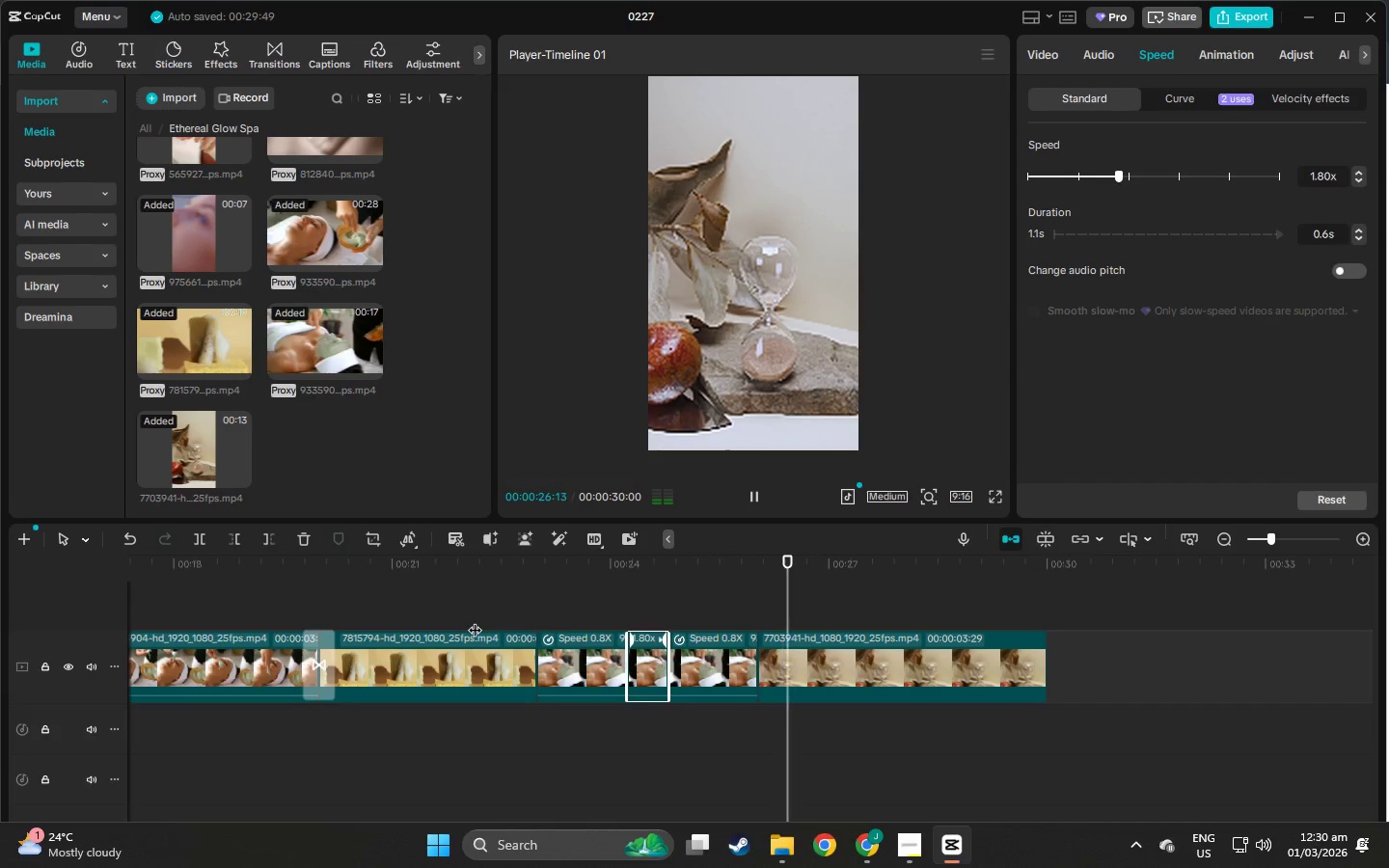 
wait(5.84)
 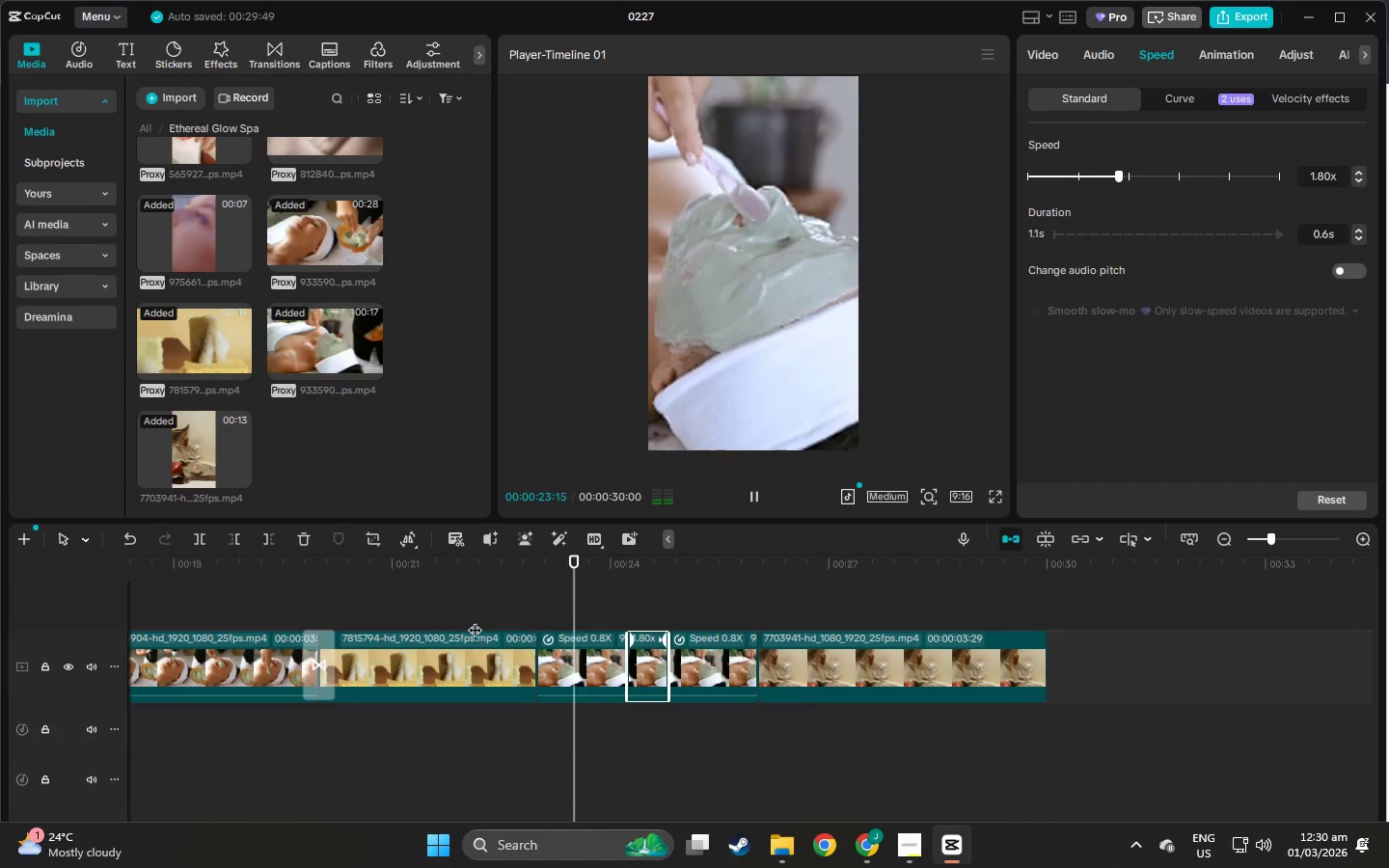 
key(Space)
 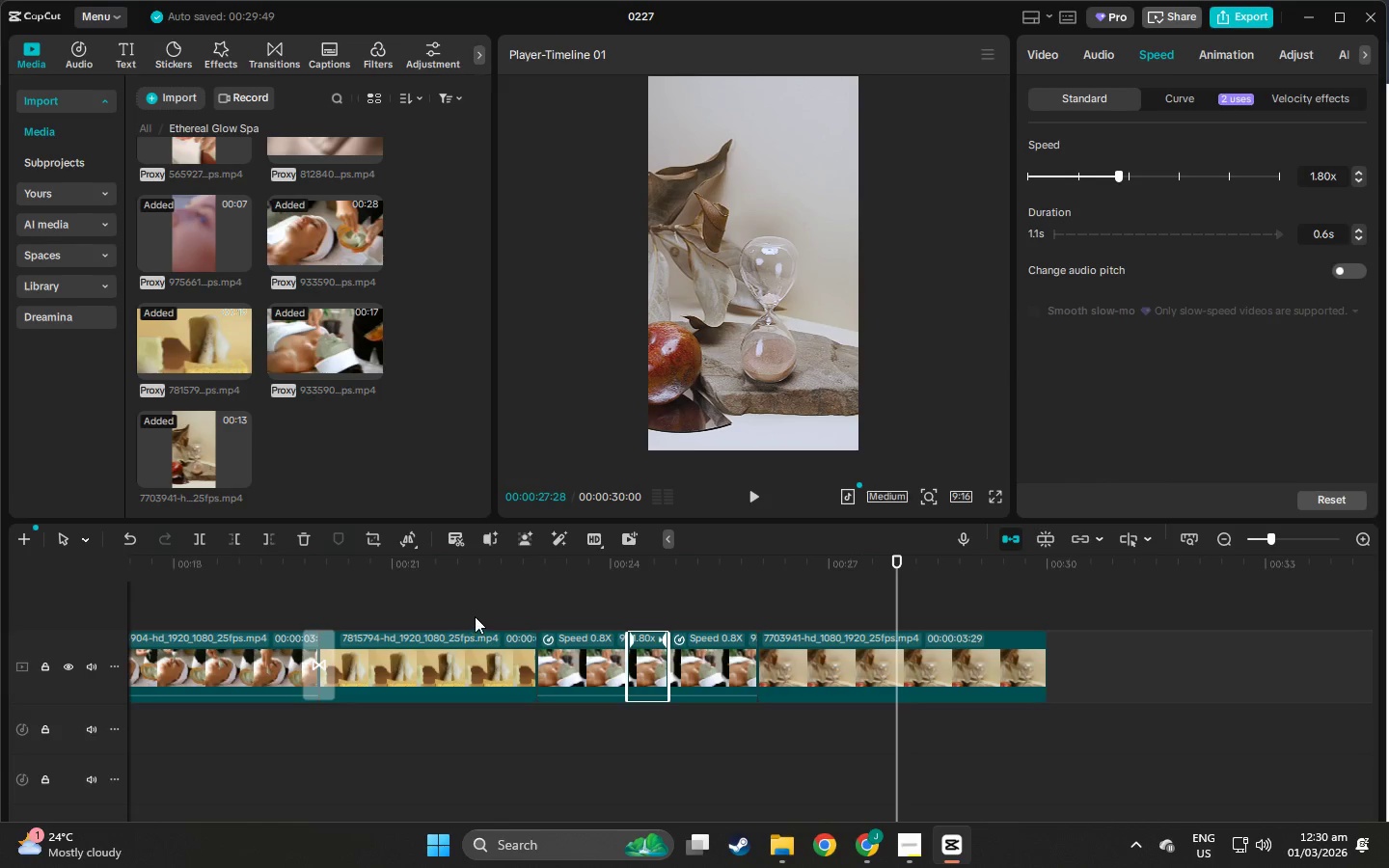 
key(Space)
 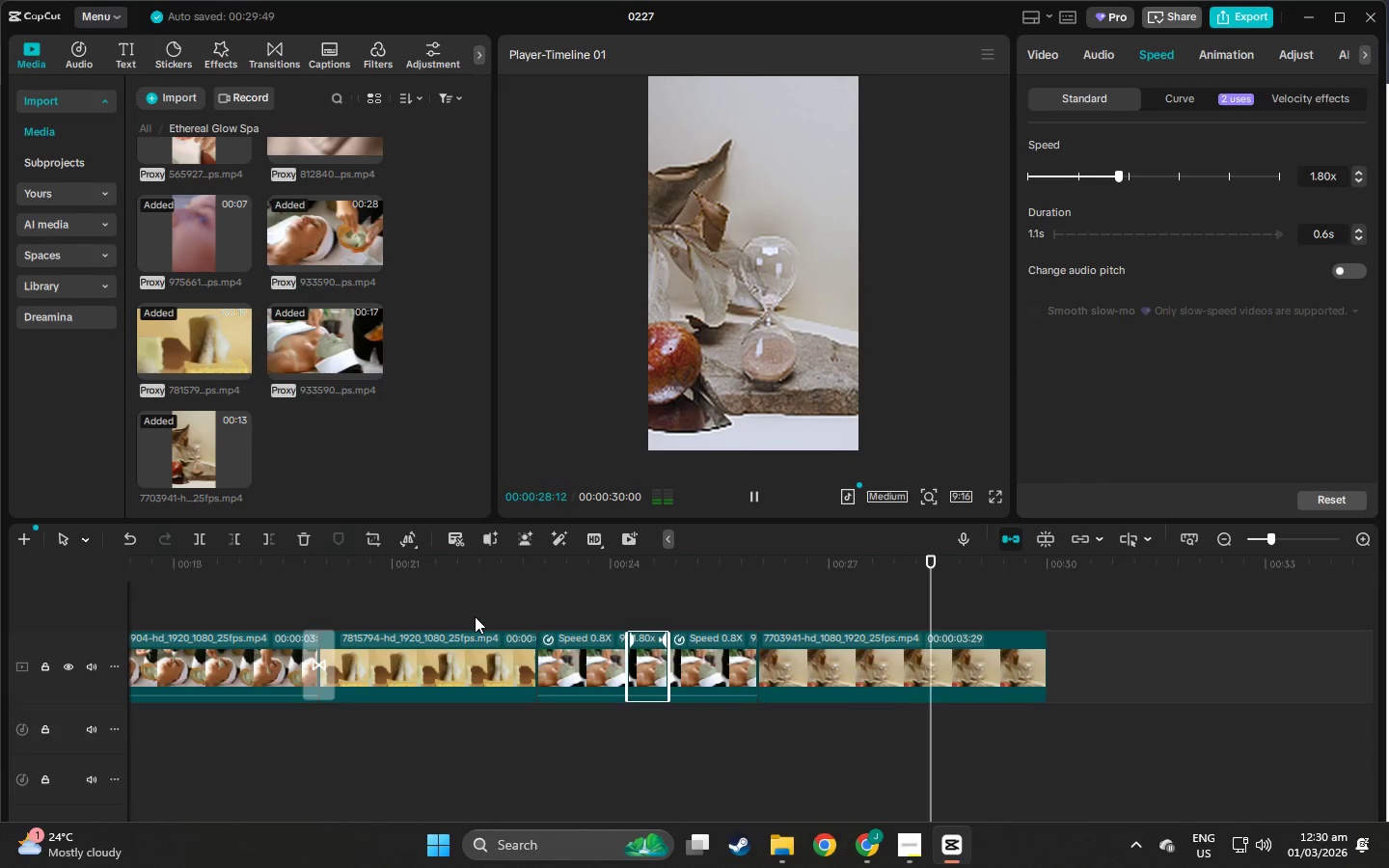 
key(Space)
 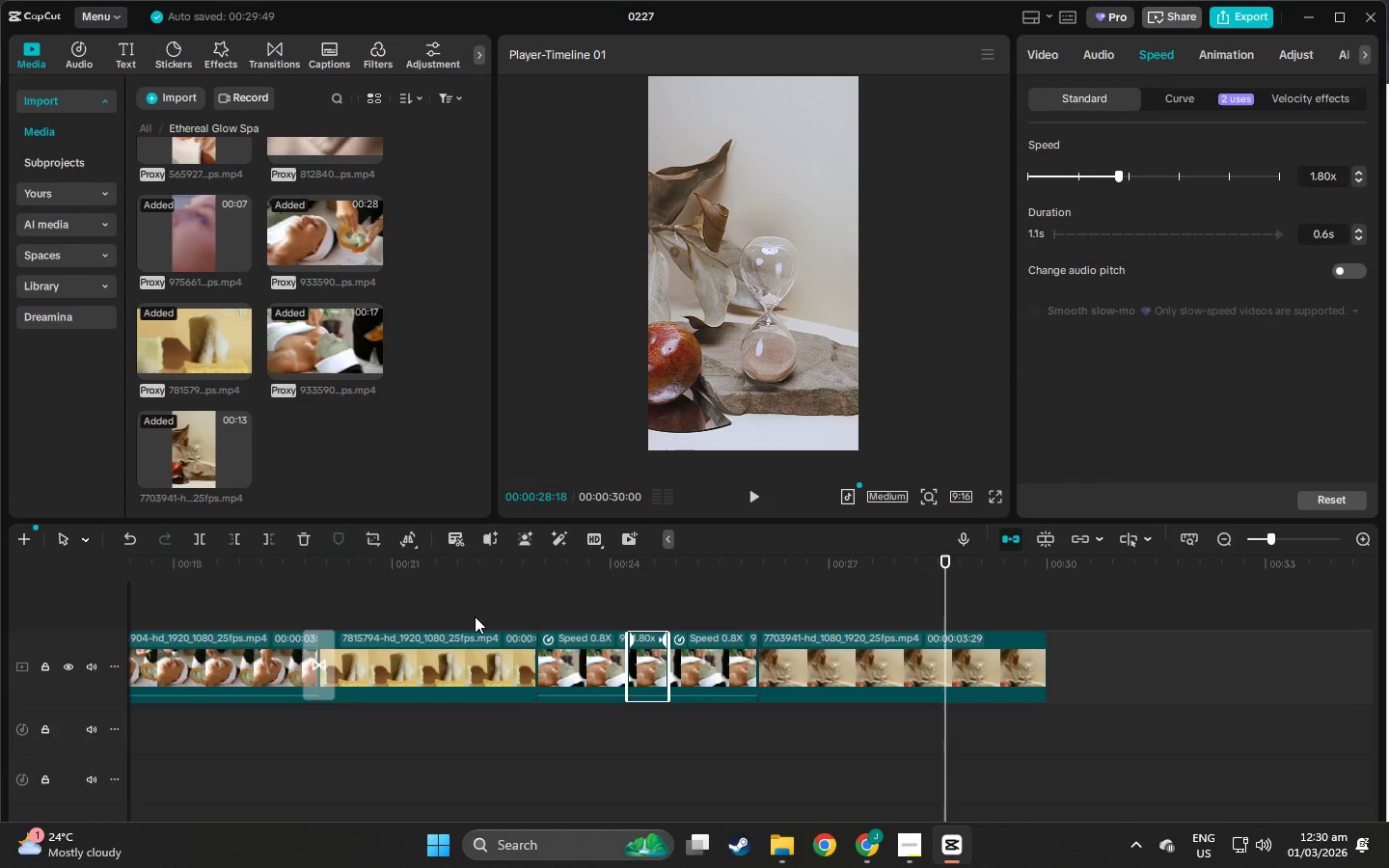 
key(Space)
 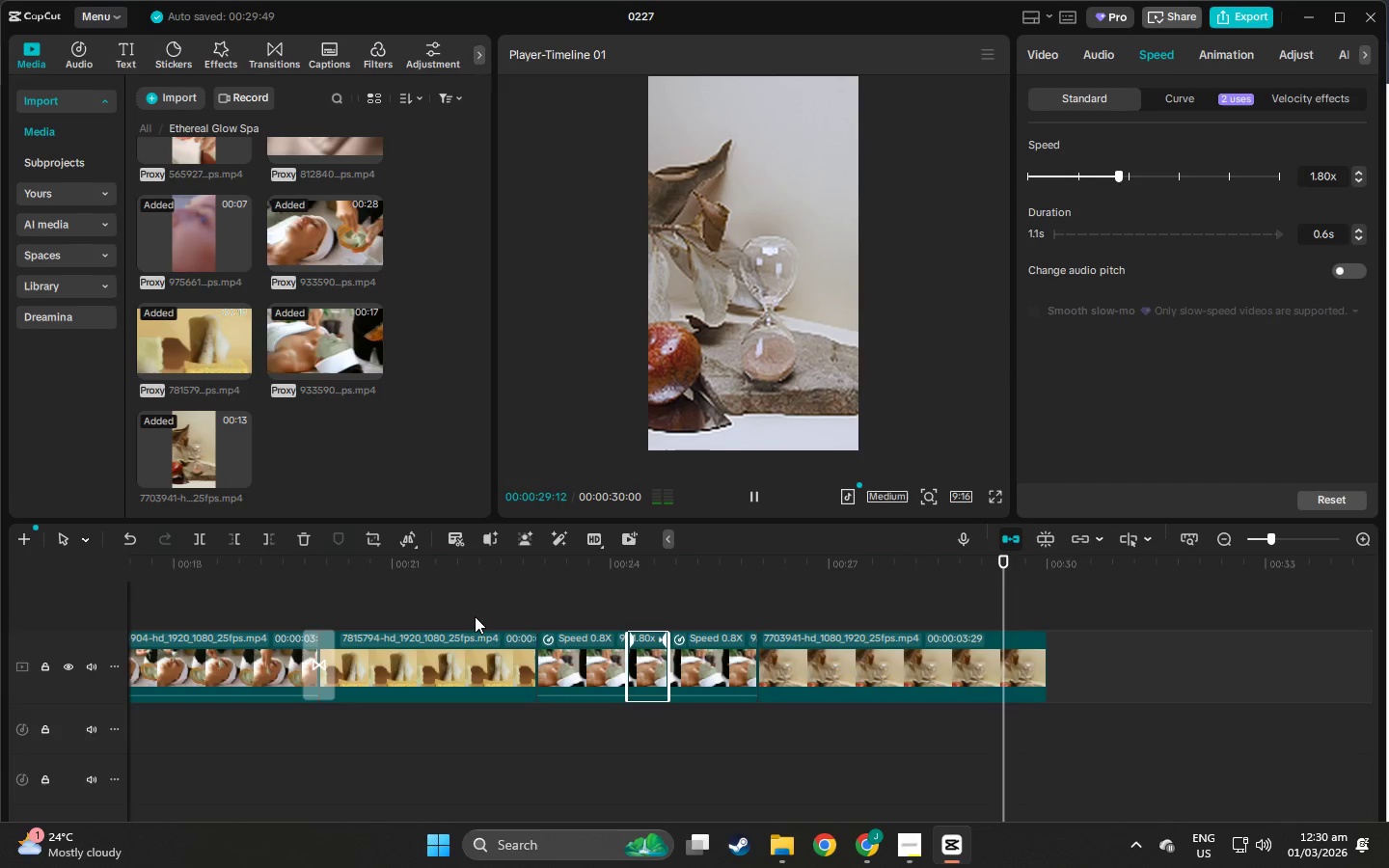 
key(Space)
 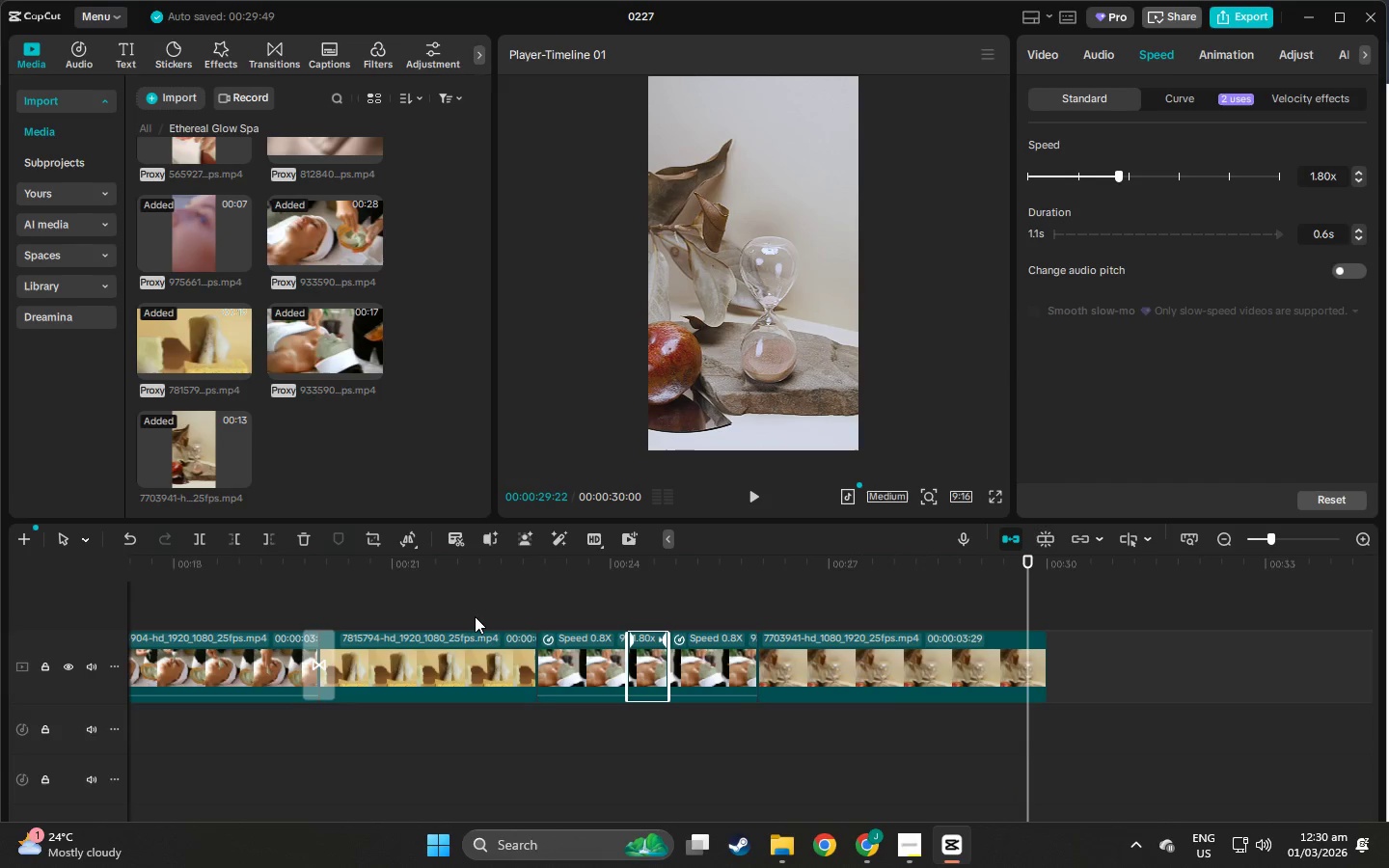 
key(Space)
 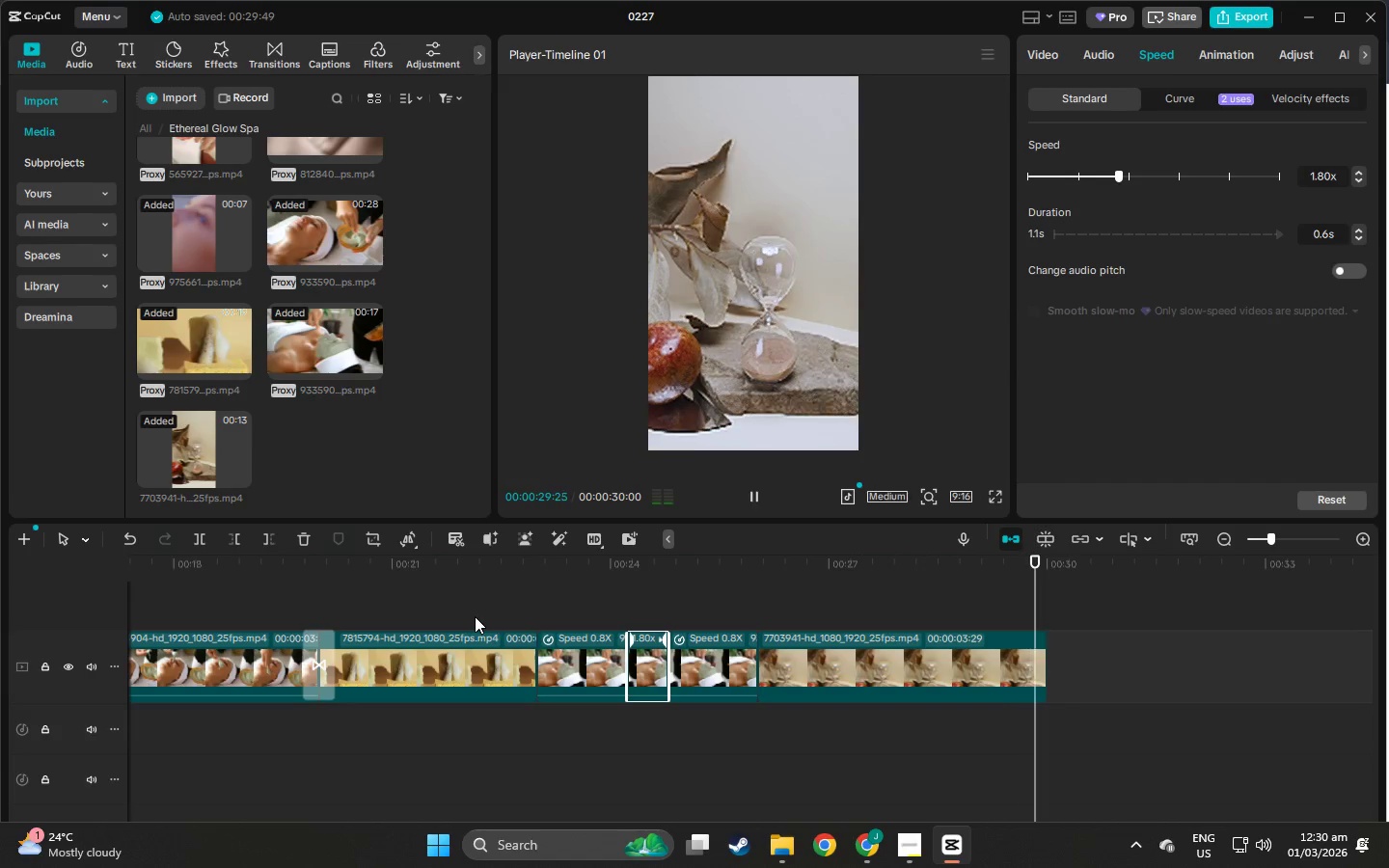 
key(Space)
 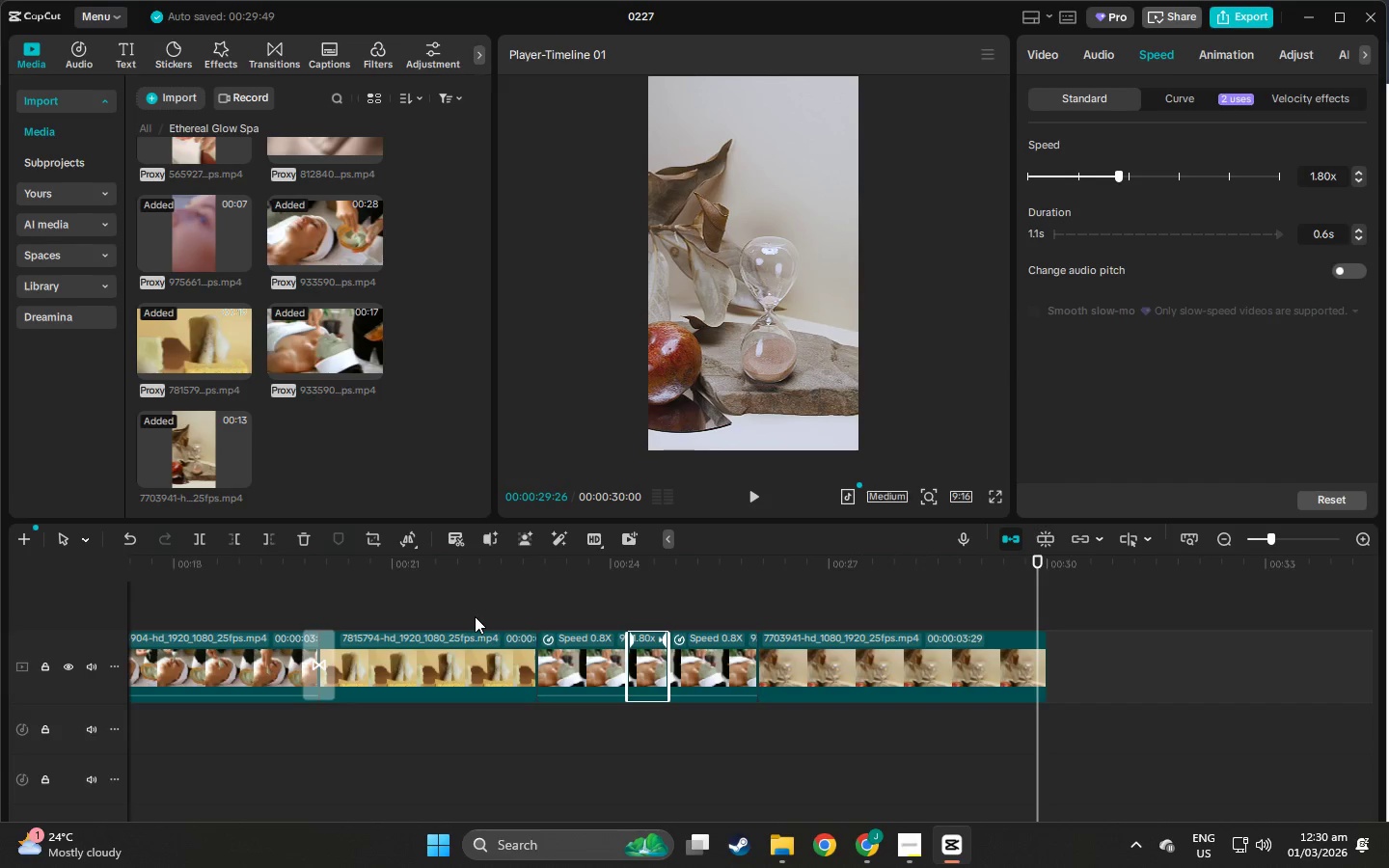 
key(Space)
 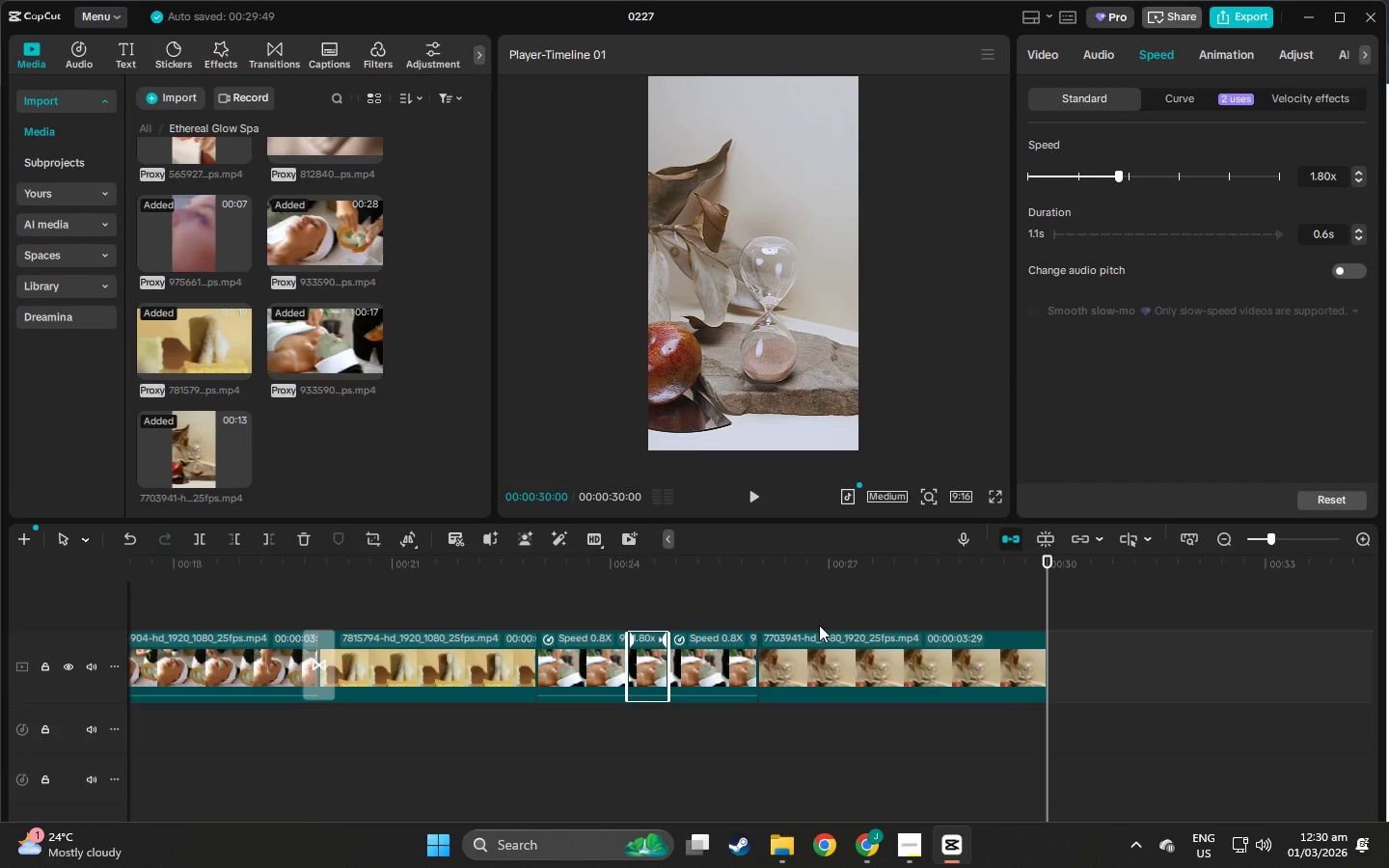 
wait(5.48)
 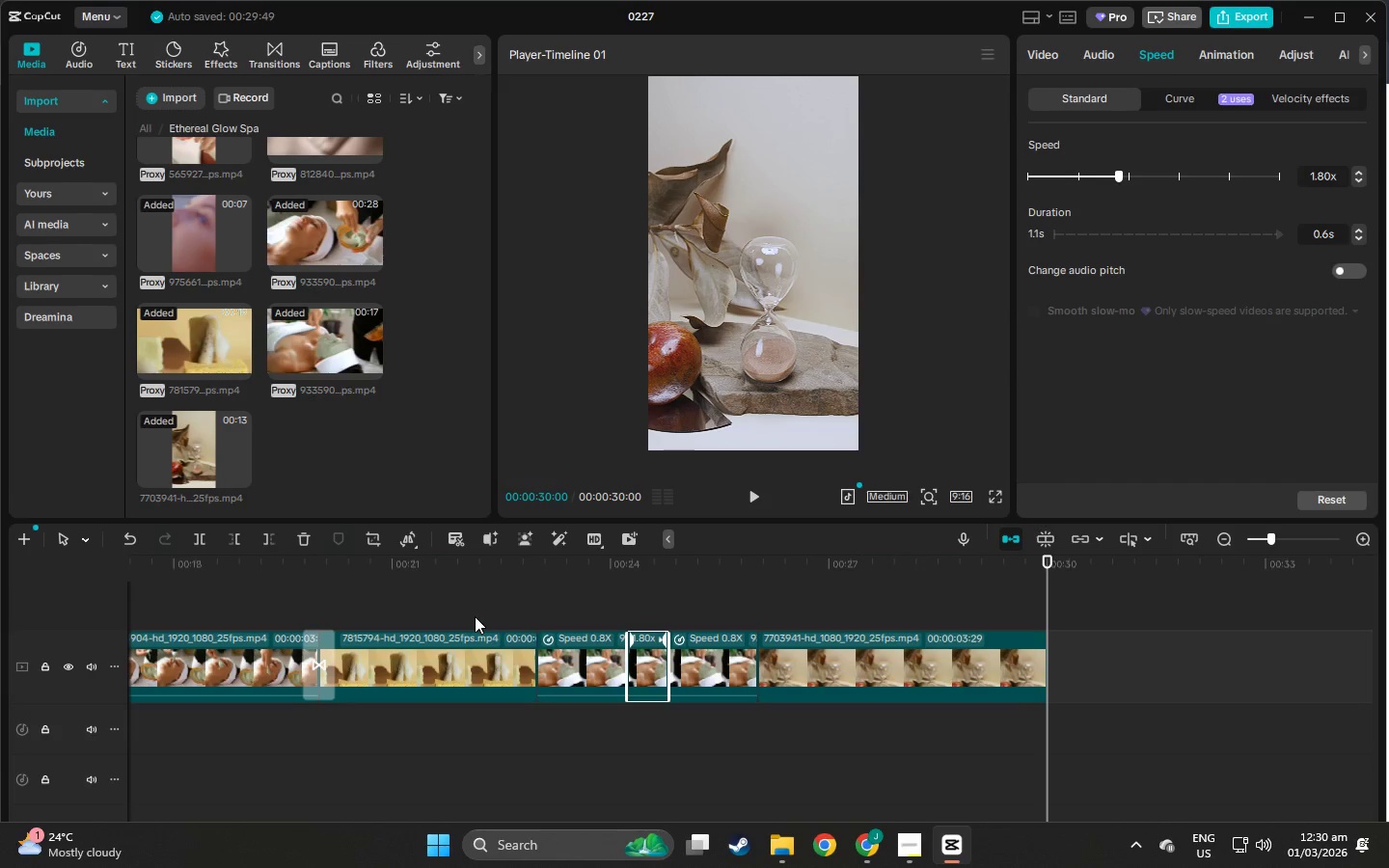 
left_click([836, 641])
 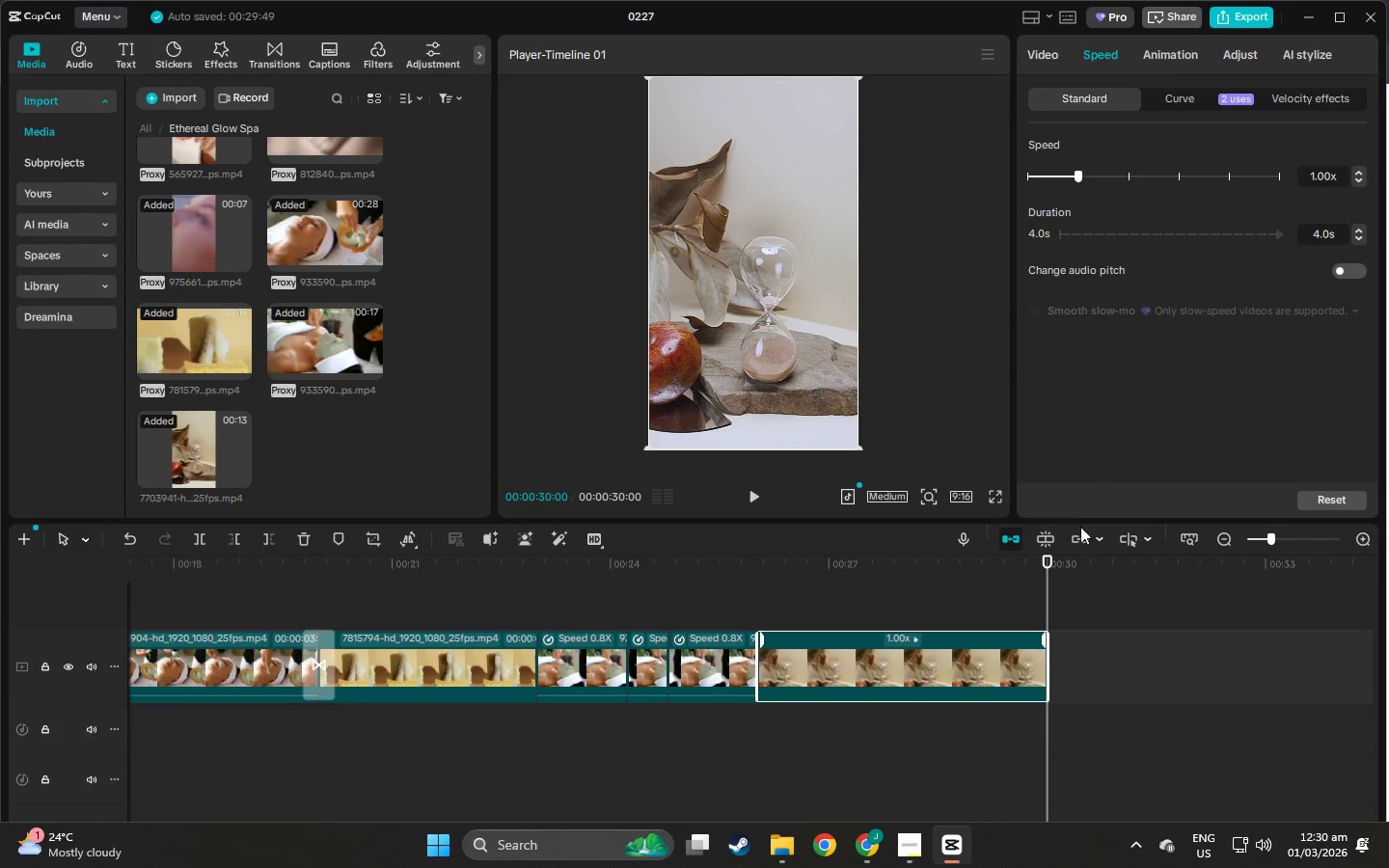 
left_click_drag(start_coordinate=[1050, 559], to_coordinate=[144, 793])
 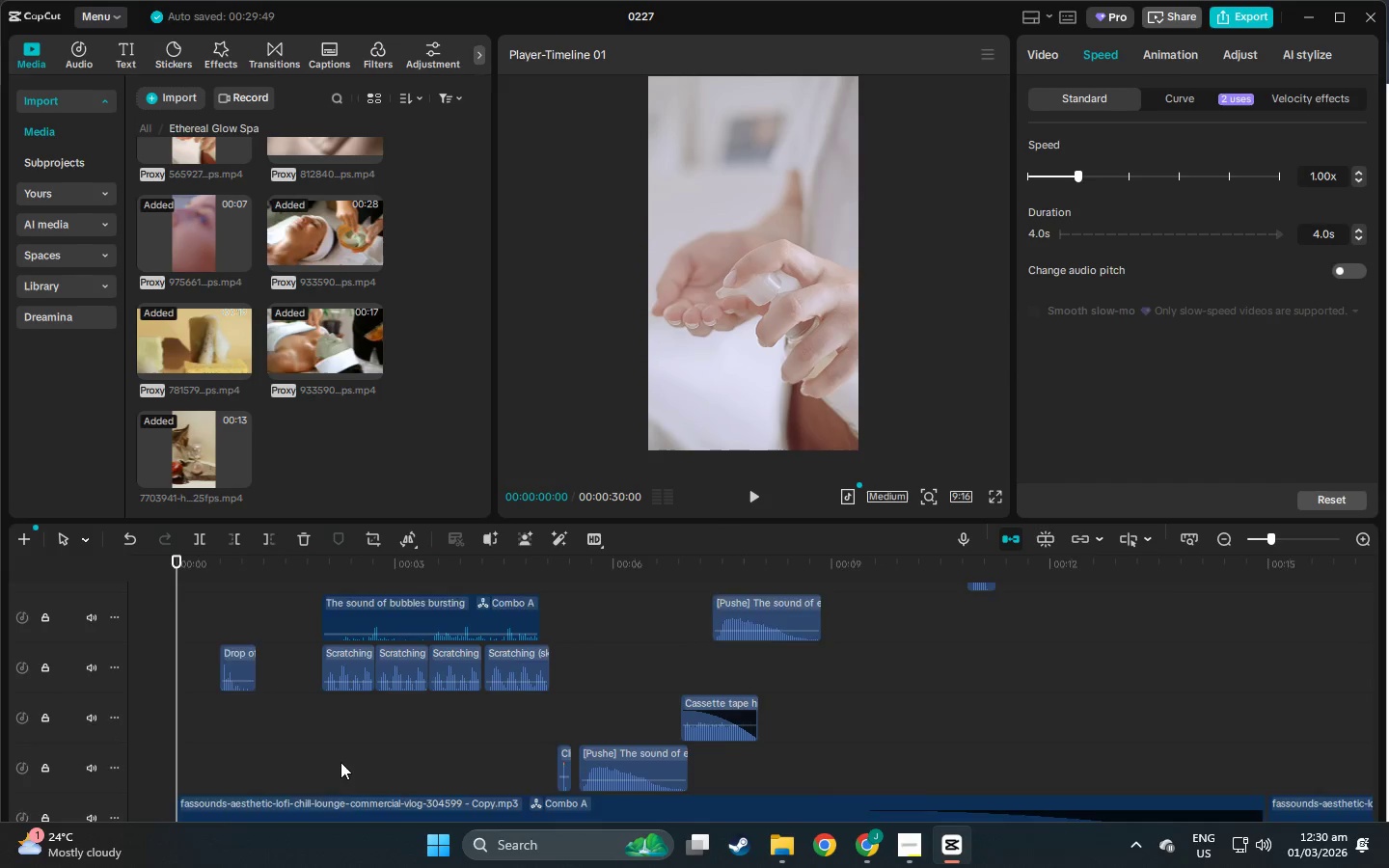 
scroll: coordinate [694, 715], scroll_direction: down, amount: 7.0
 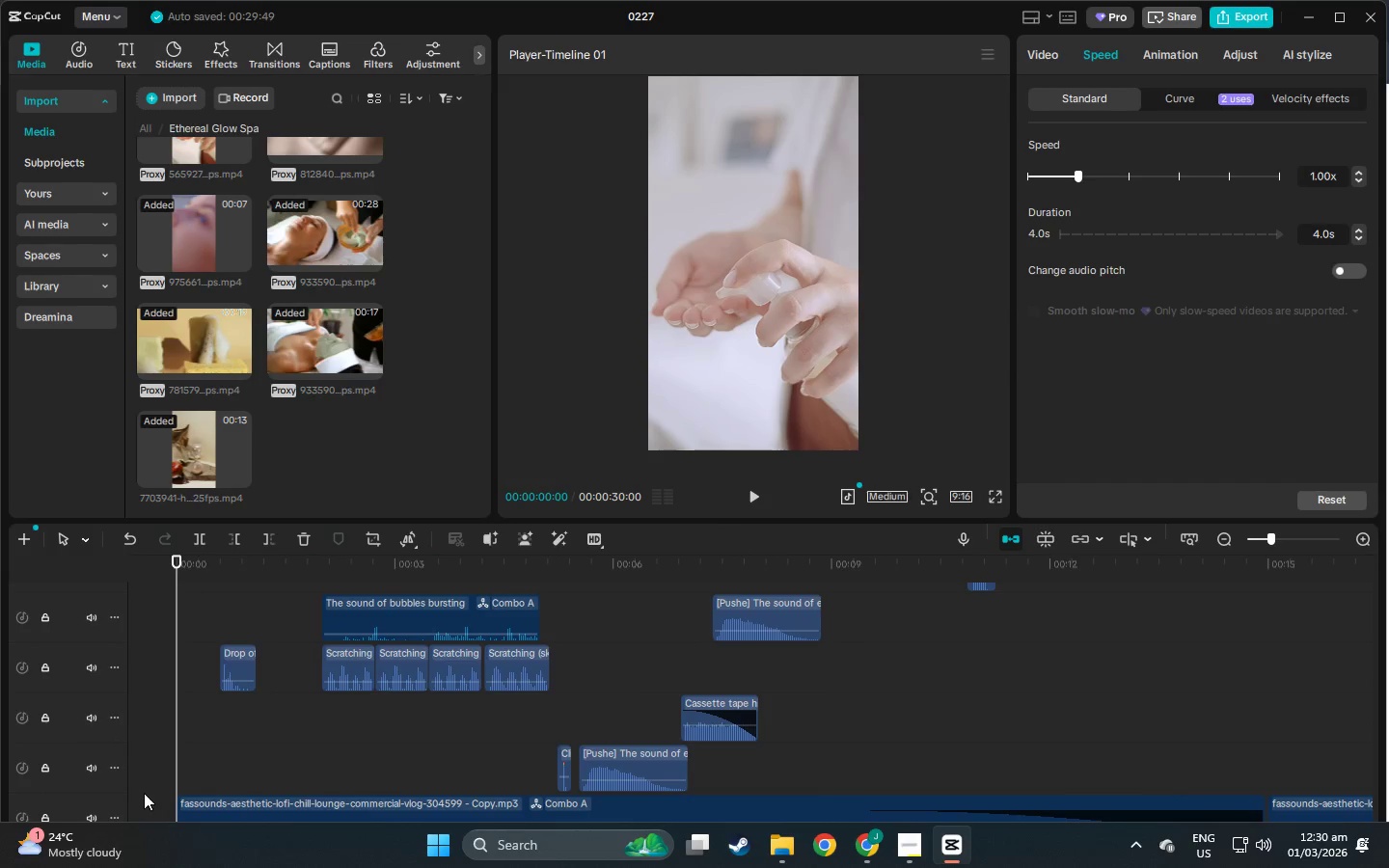 
left_click([353, 772])
 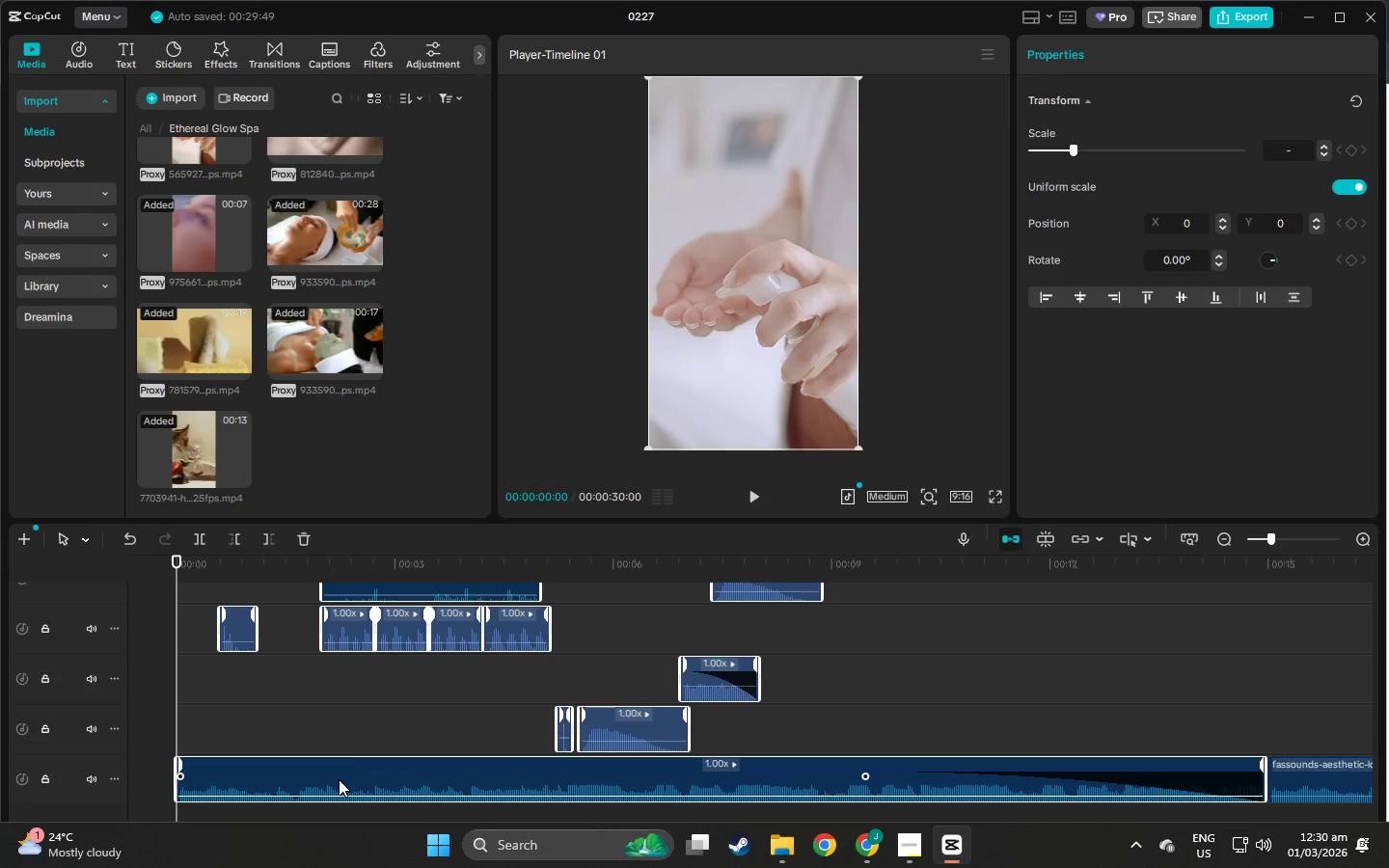 
scroll: coordinate [343, 752], scroll_direction: down, amount: 8.0
 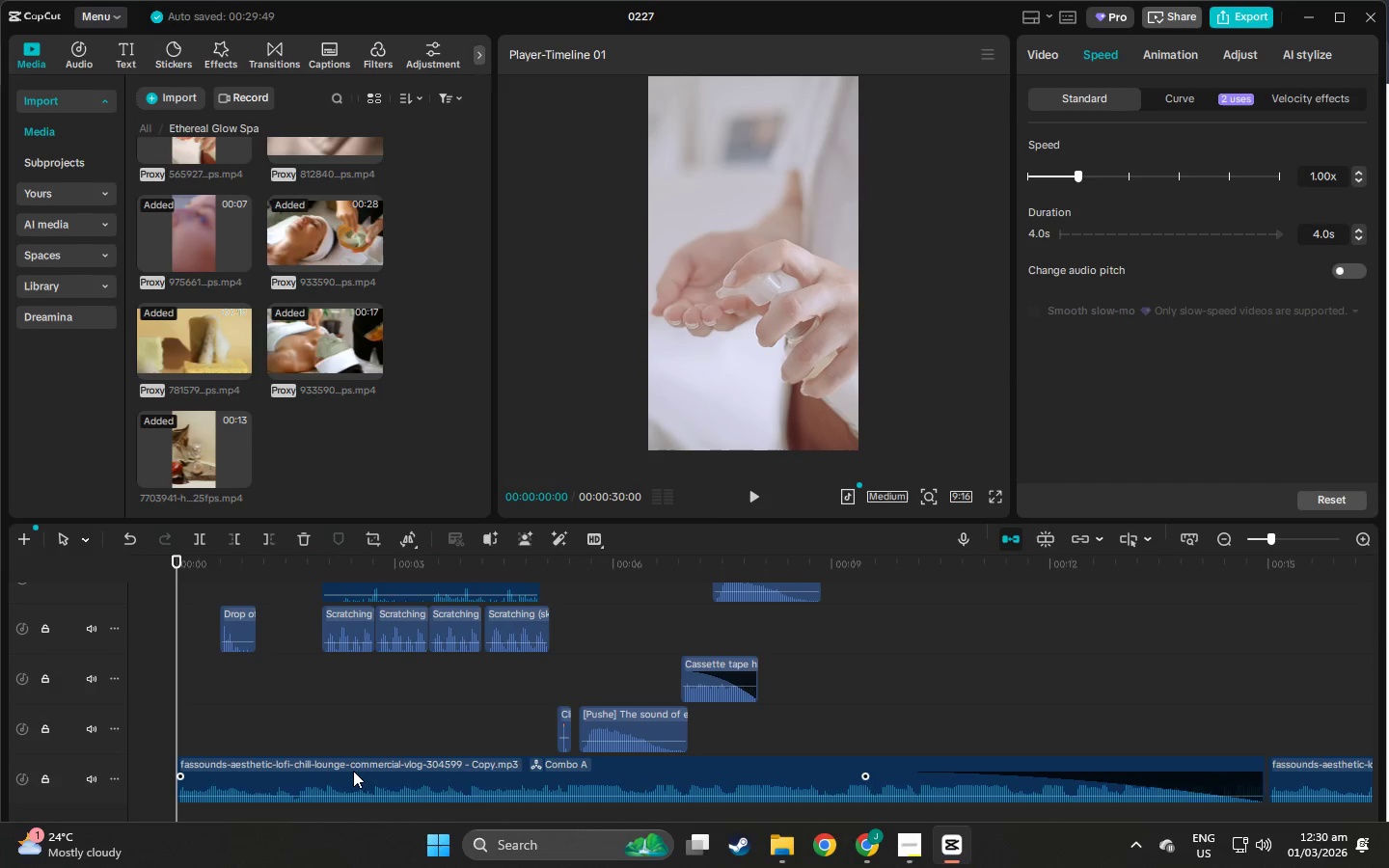 
wait(6.98)
 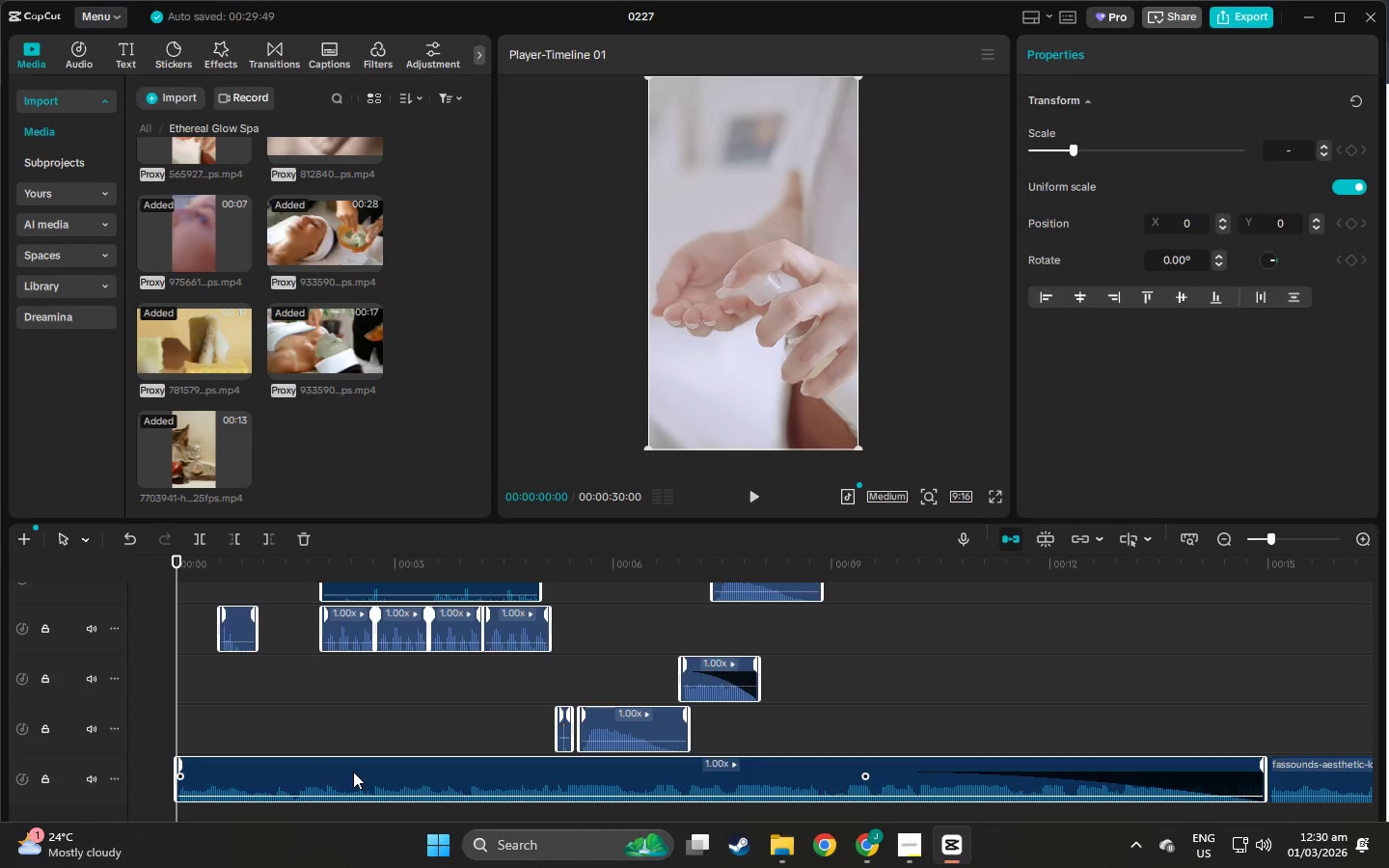 
double_click([821, 770])
 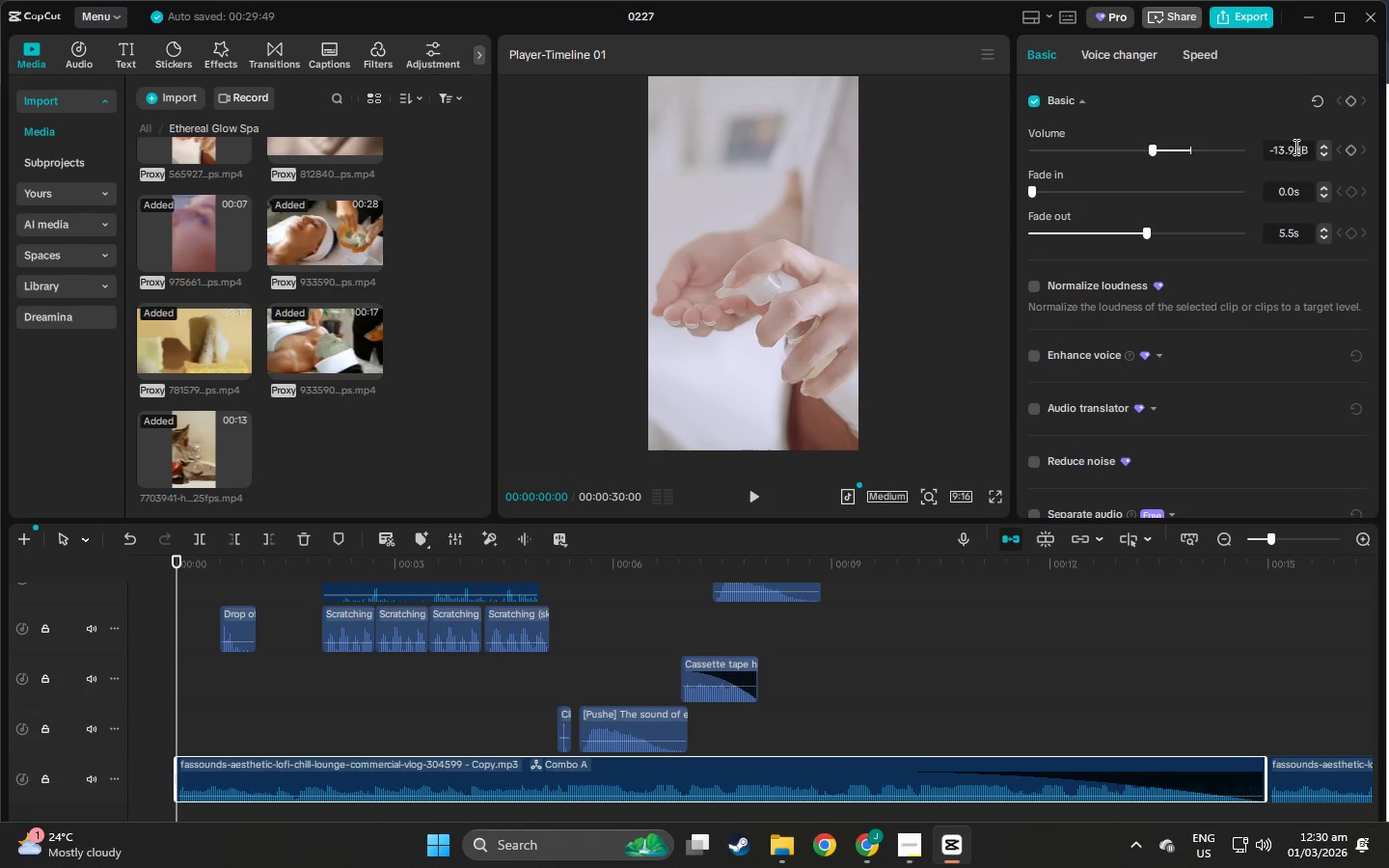 
wait(5.38)
 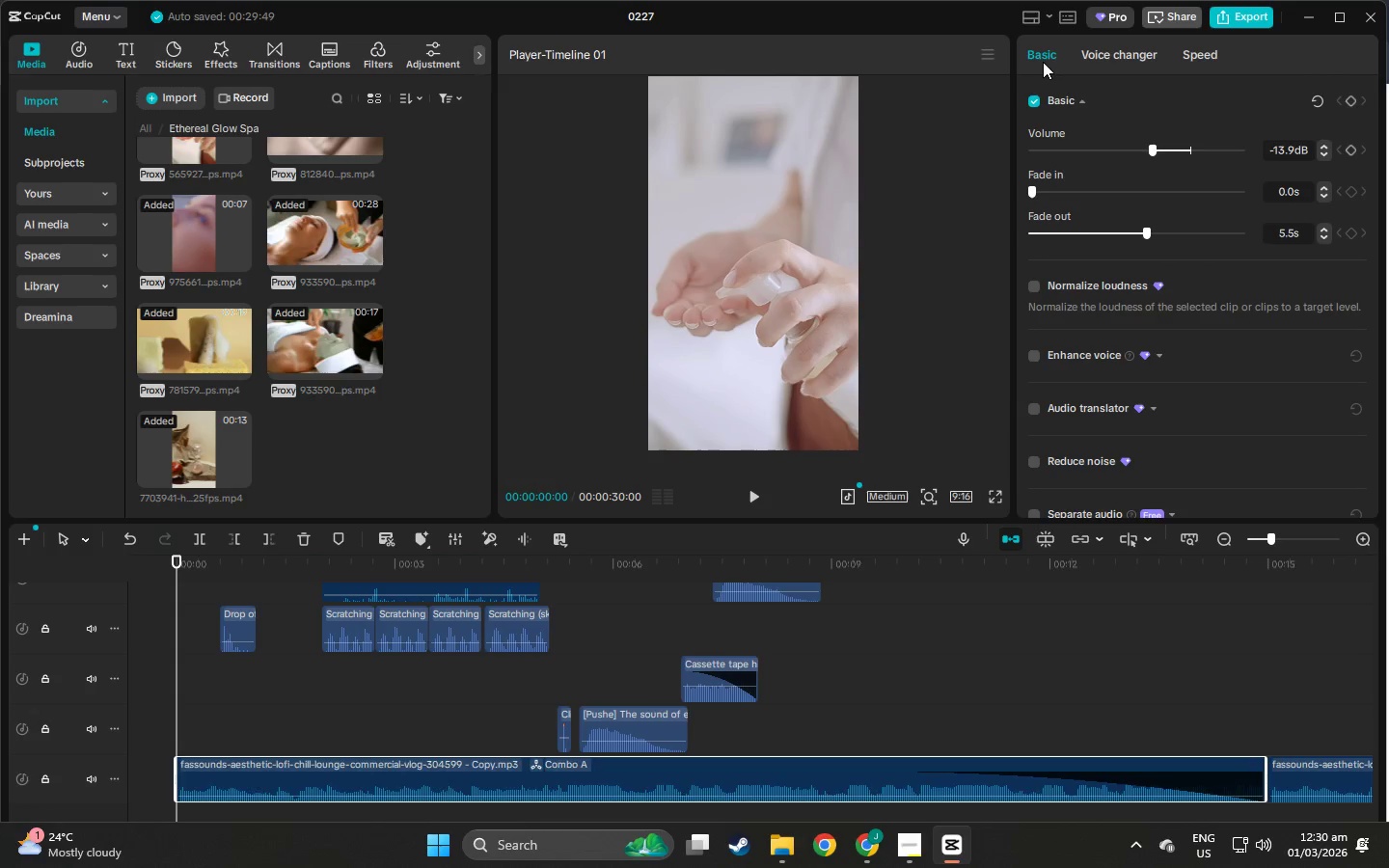 
left_click([1326, 144])
 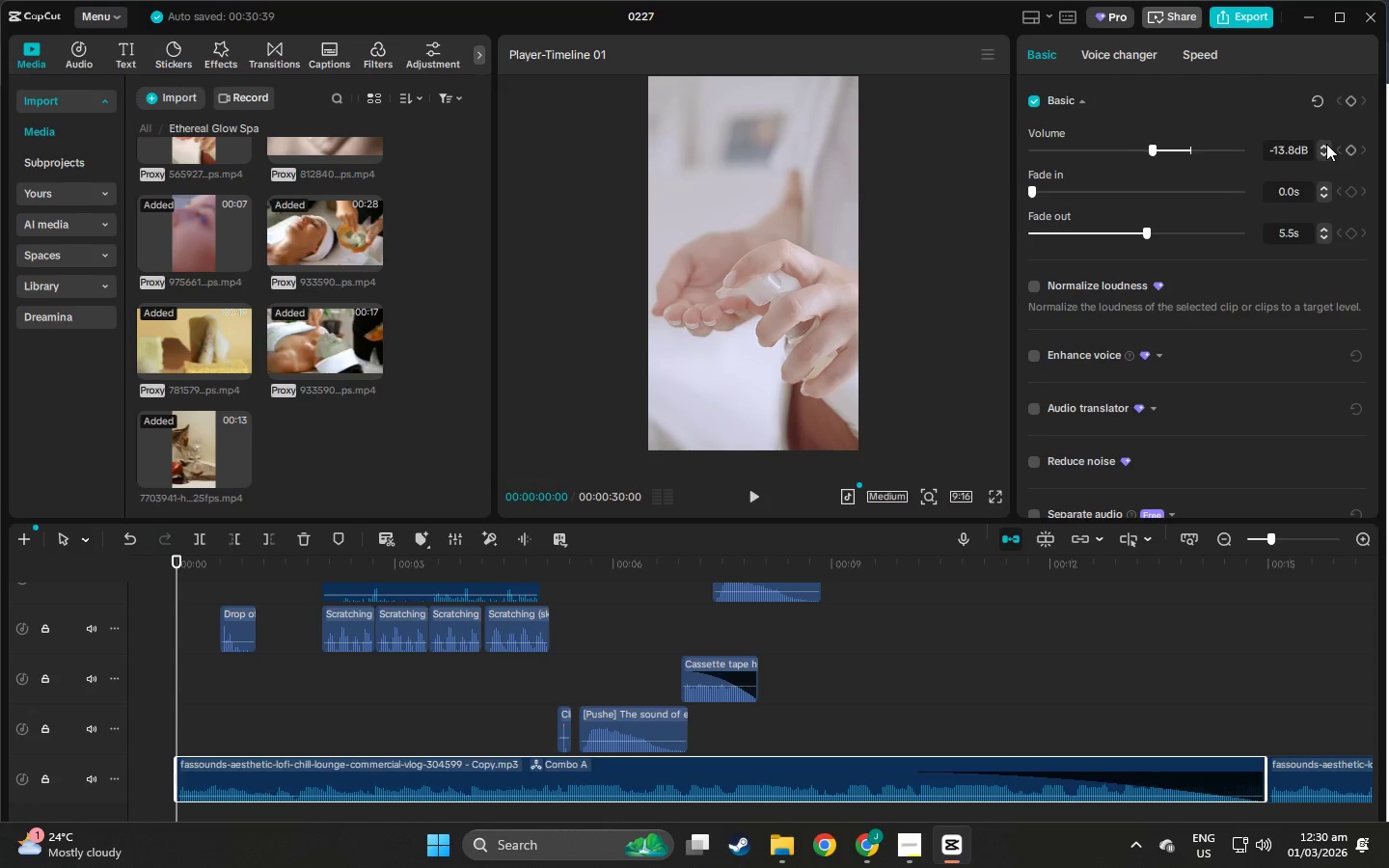 
double_click([1326, 144])
 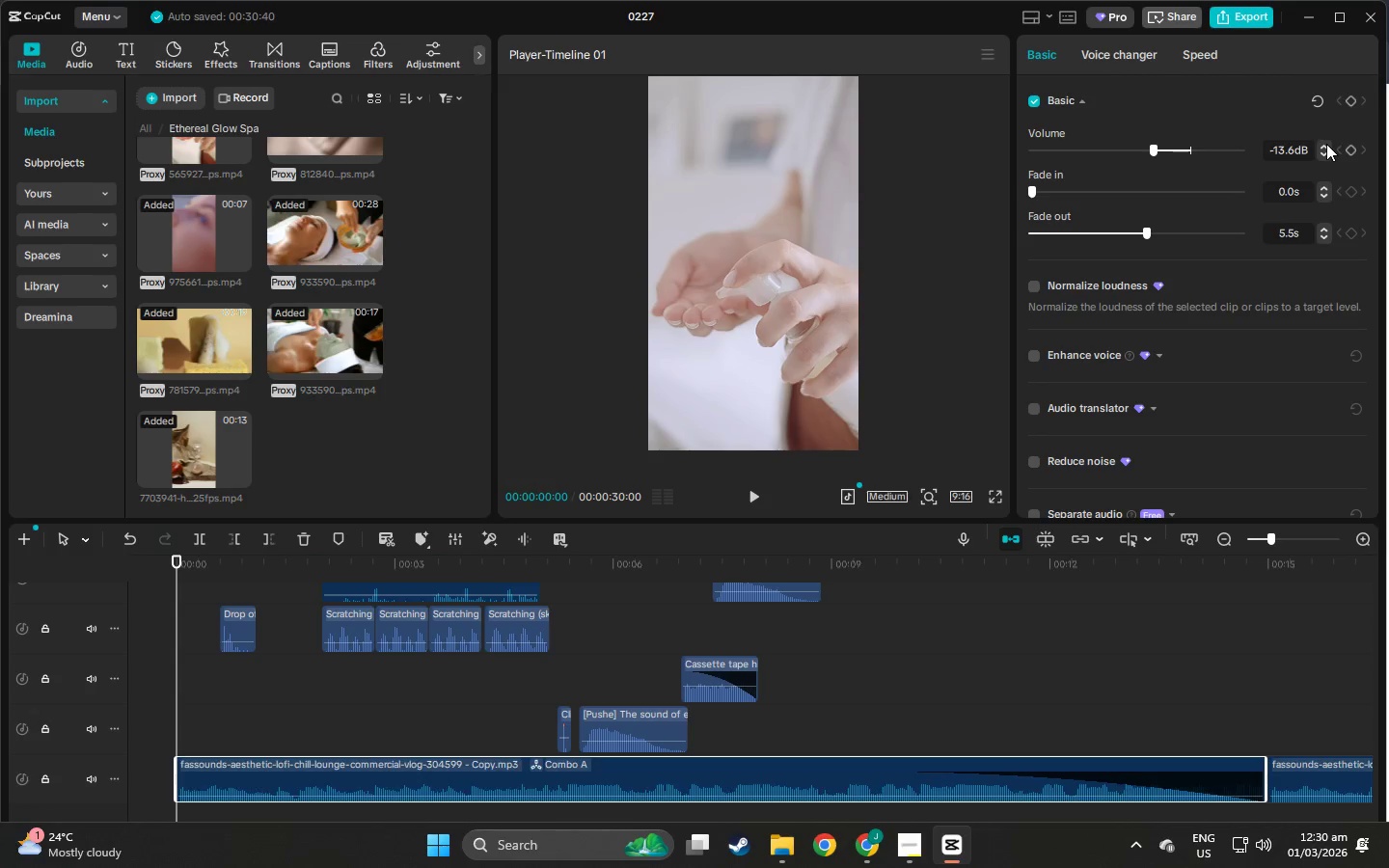 
triple_click([1326, 144])
 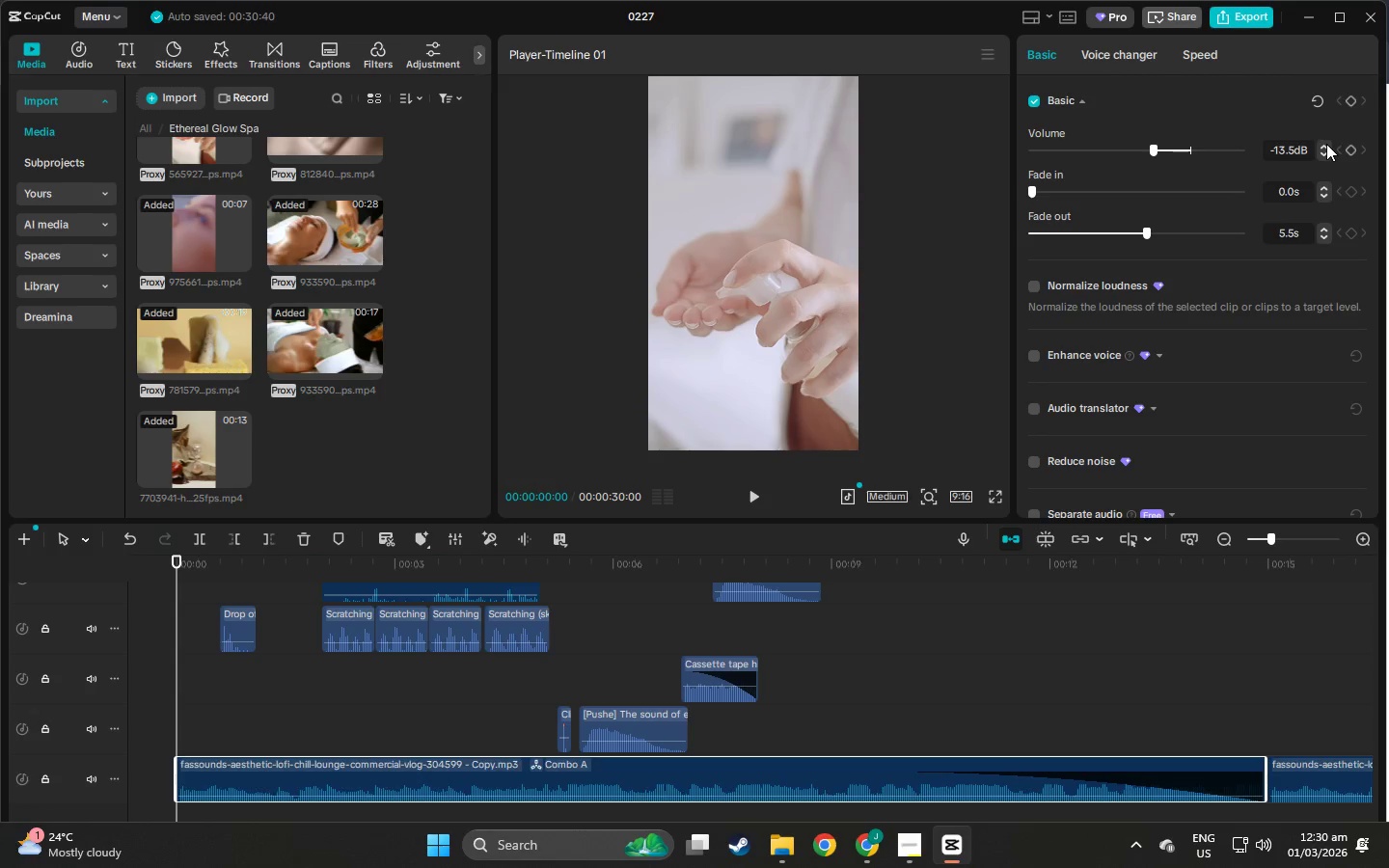 
triple_click([1326, 144])
 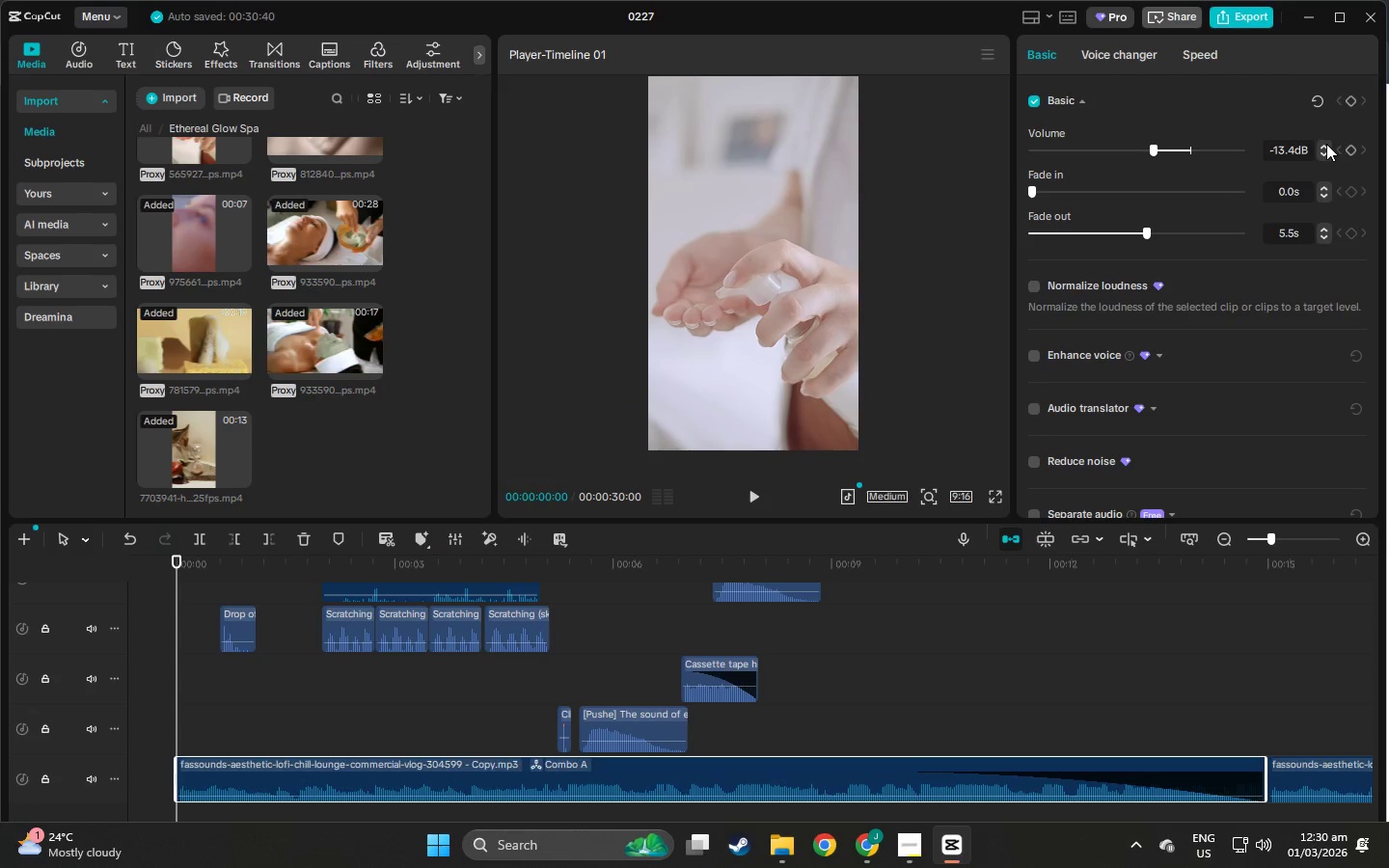 
triple_click([1326, 144])
 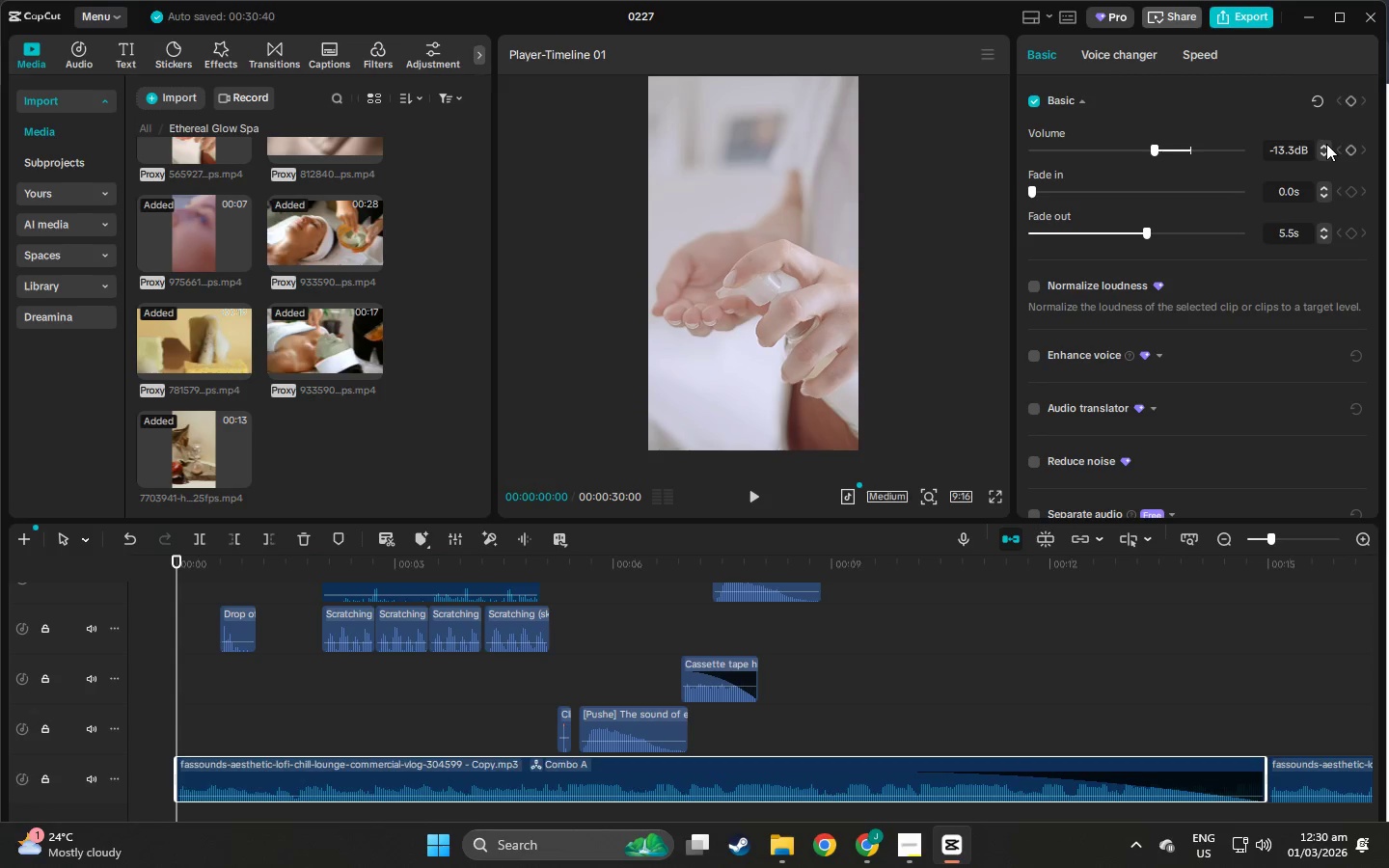 
triple_click([1326, 144])
 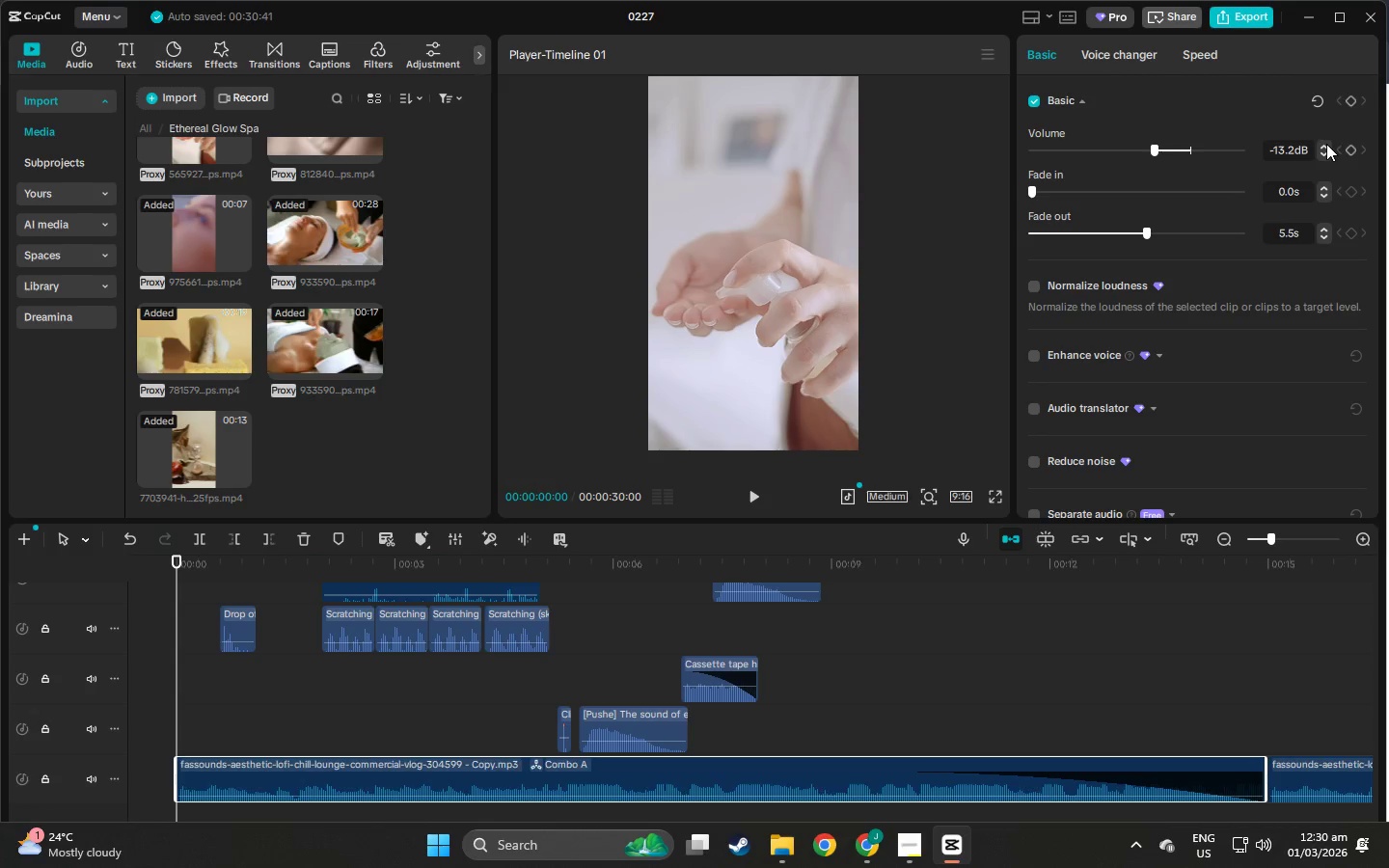 
triple_click([1326, 144])
 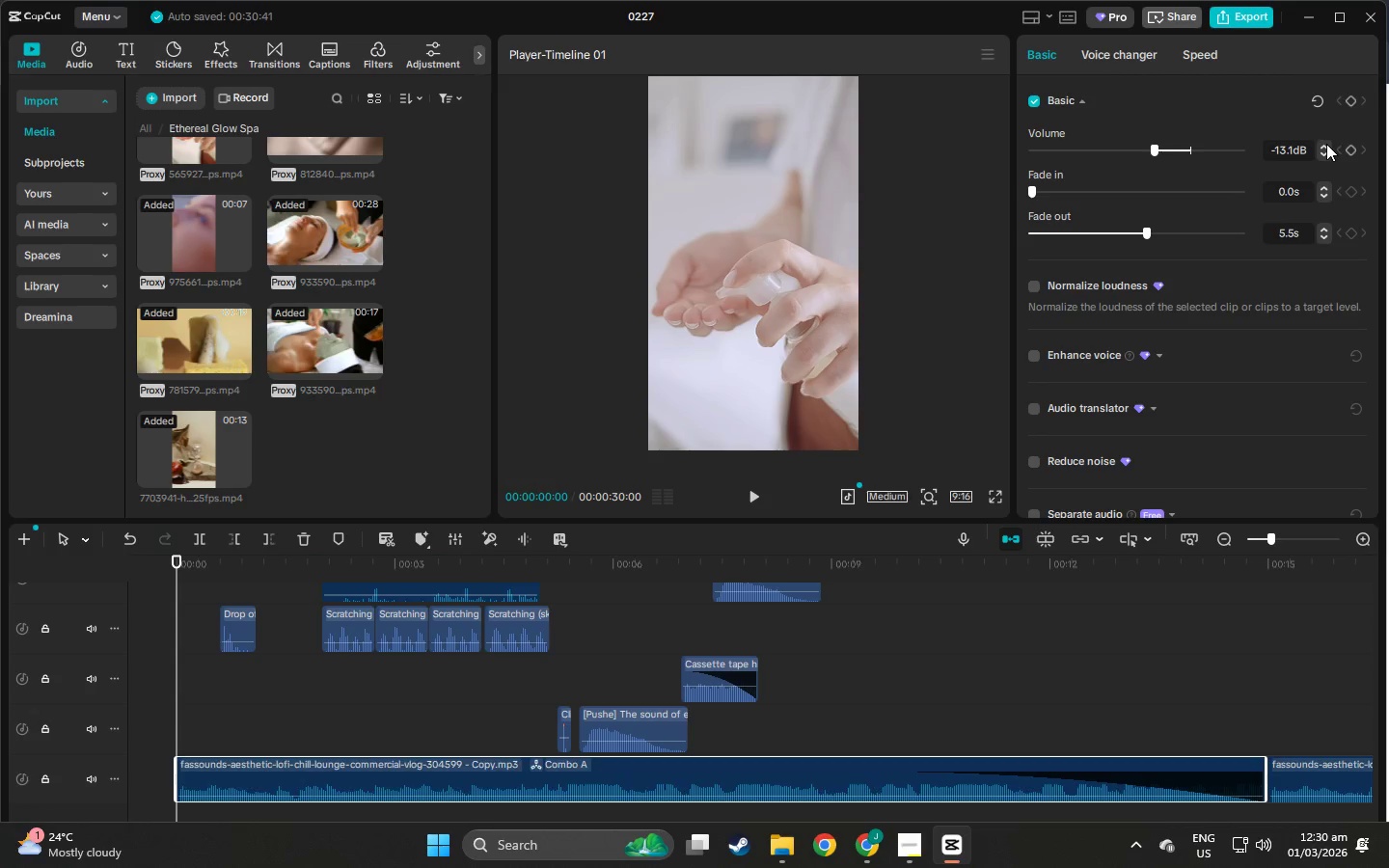 
triple_click([1326, 144])
 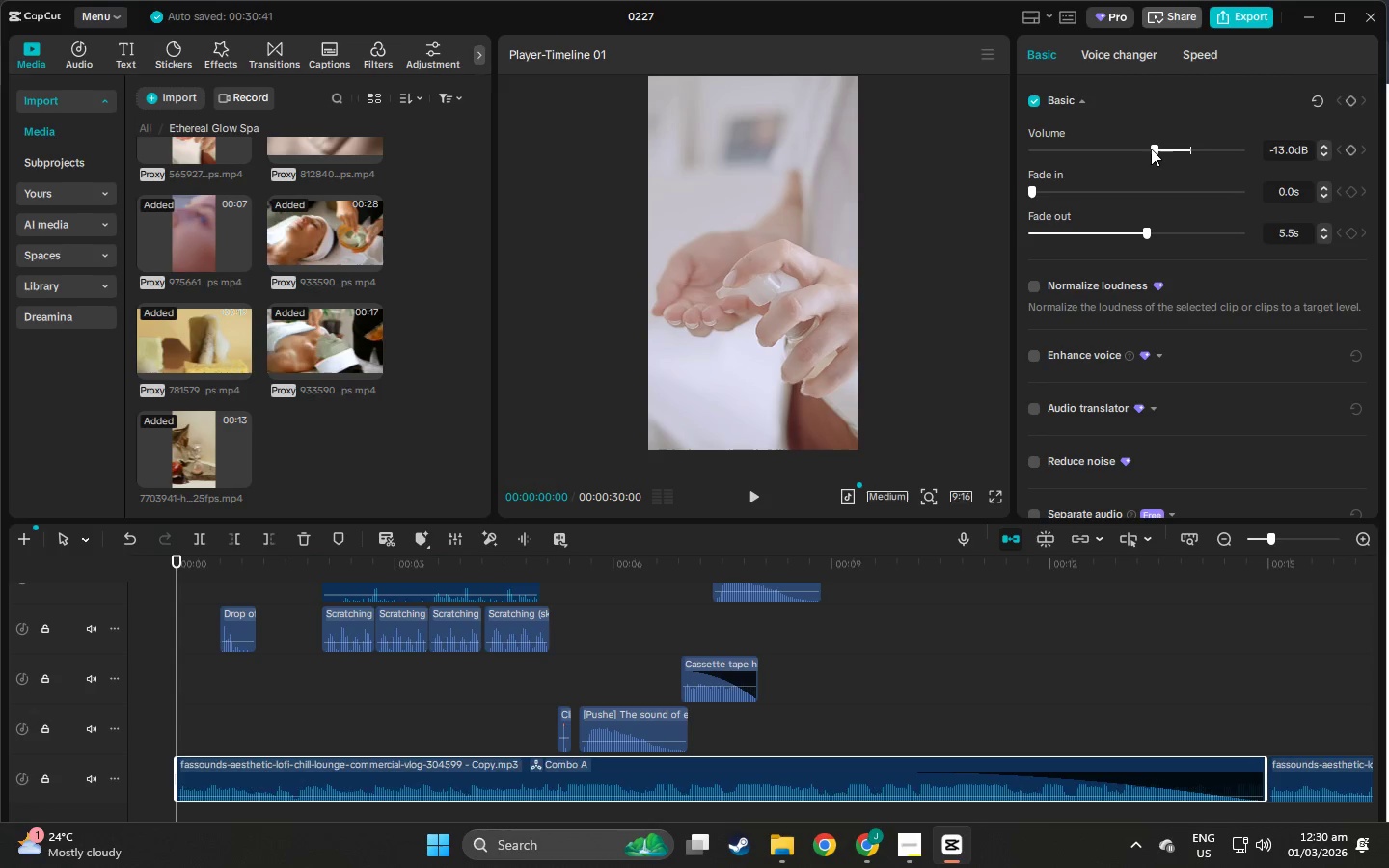 
left_click_drag(start_coordinate=[1153, 149], to_coordinate=[1139, 153])
 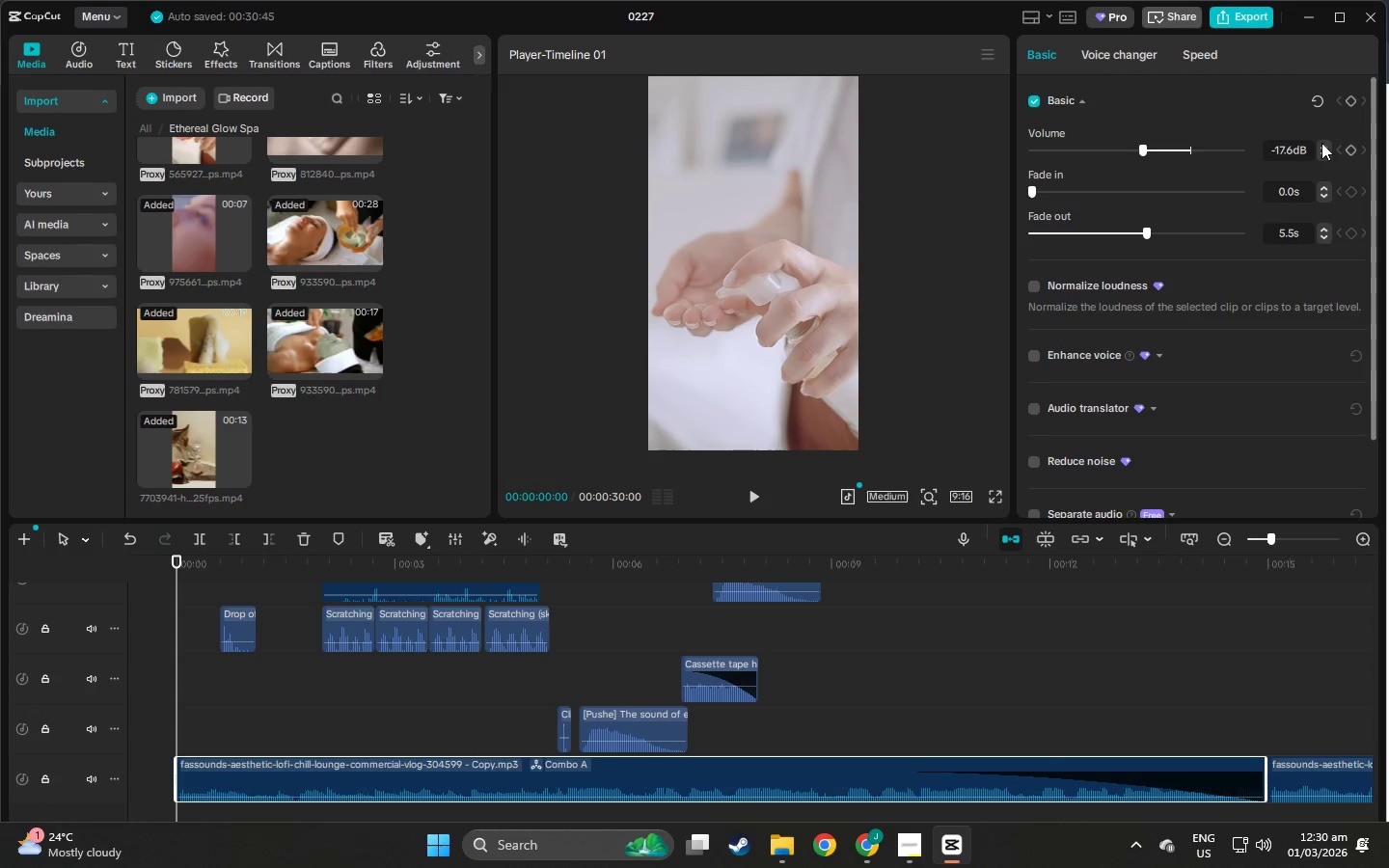 
double_click([1321, 143])
 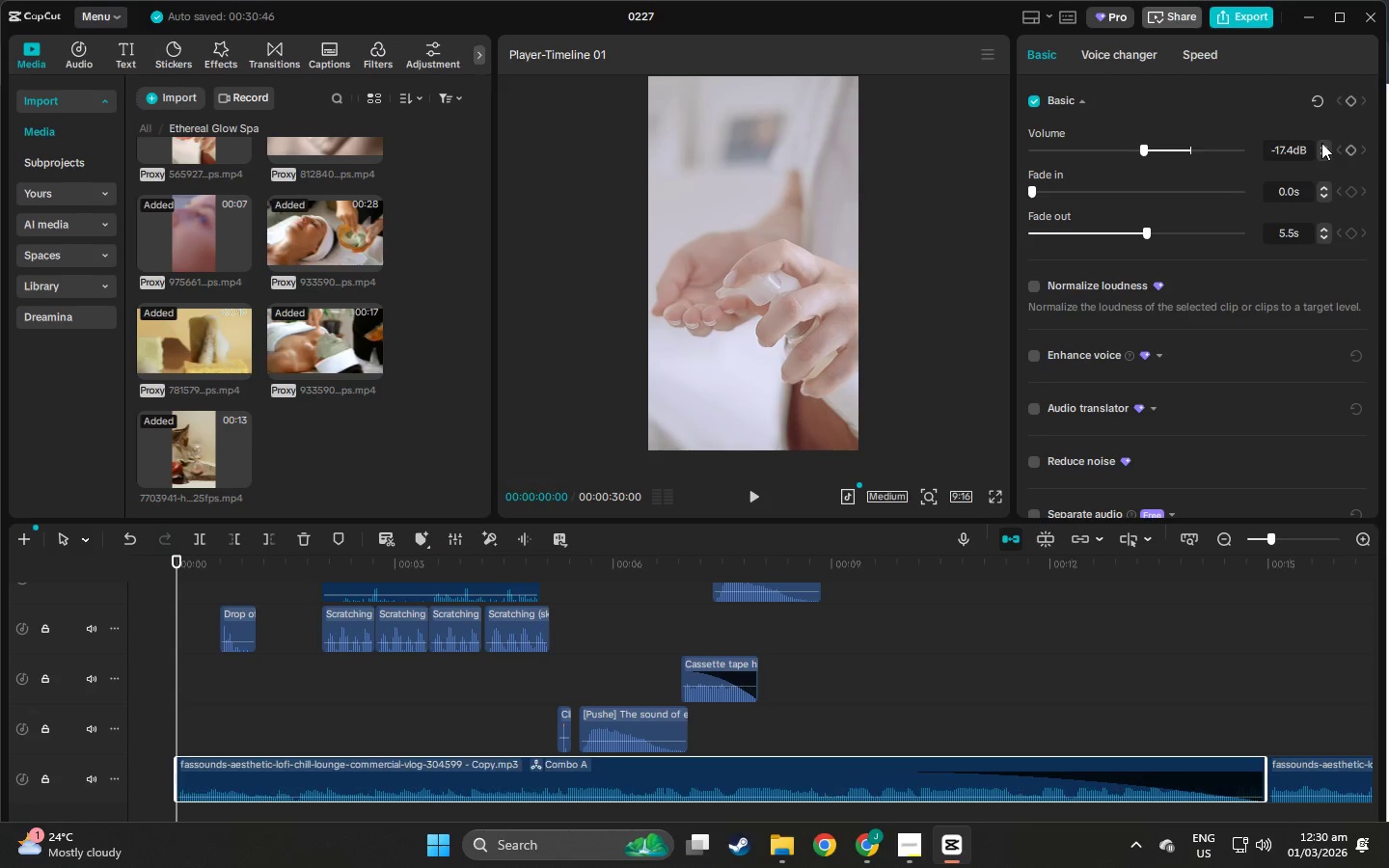 
triple_click([1321, 143])
 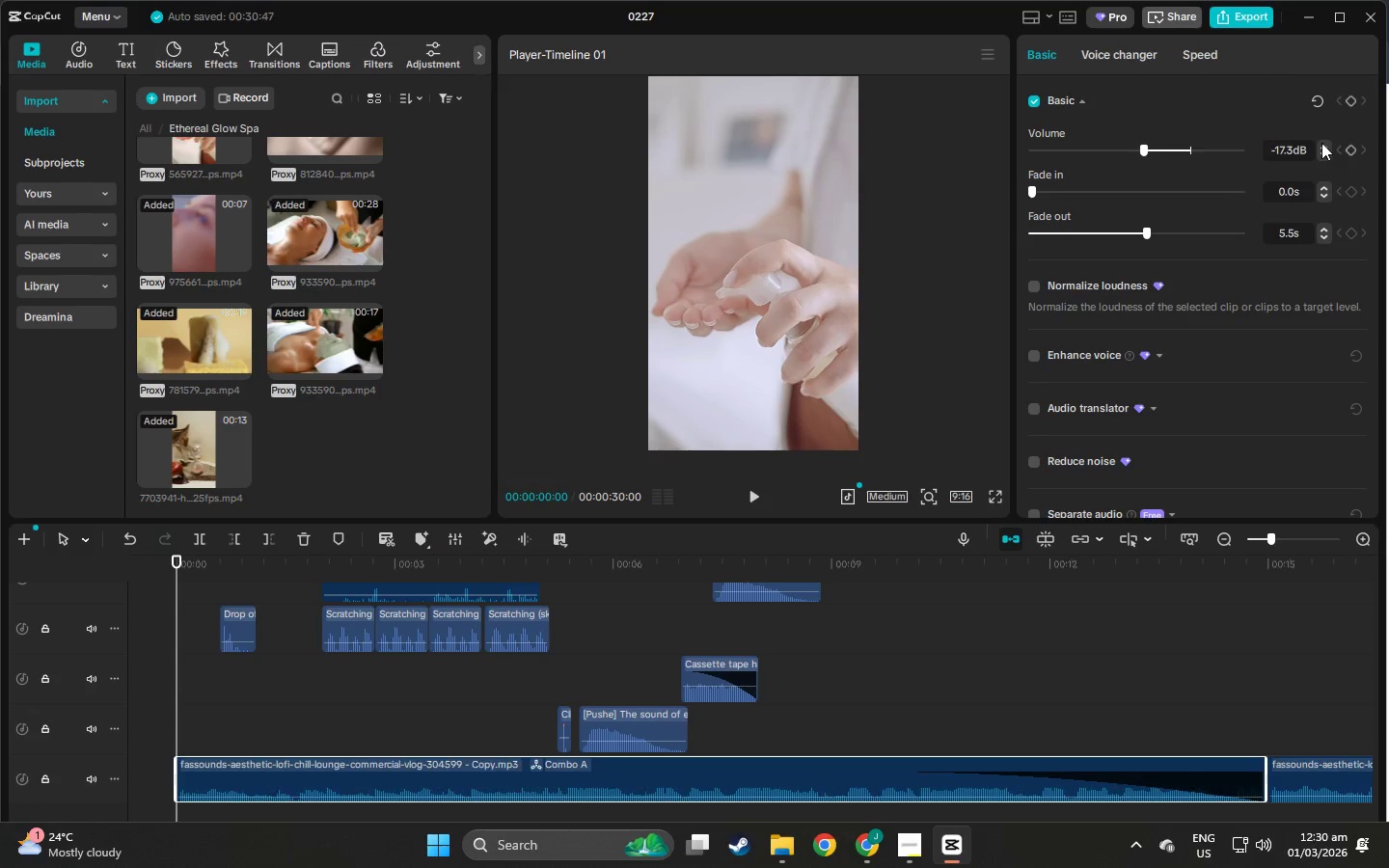 
triple_click([1321, 143])
 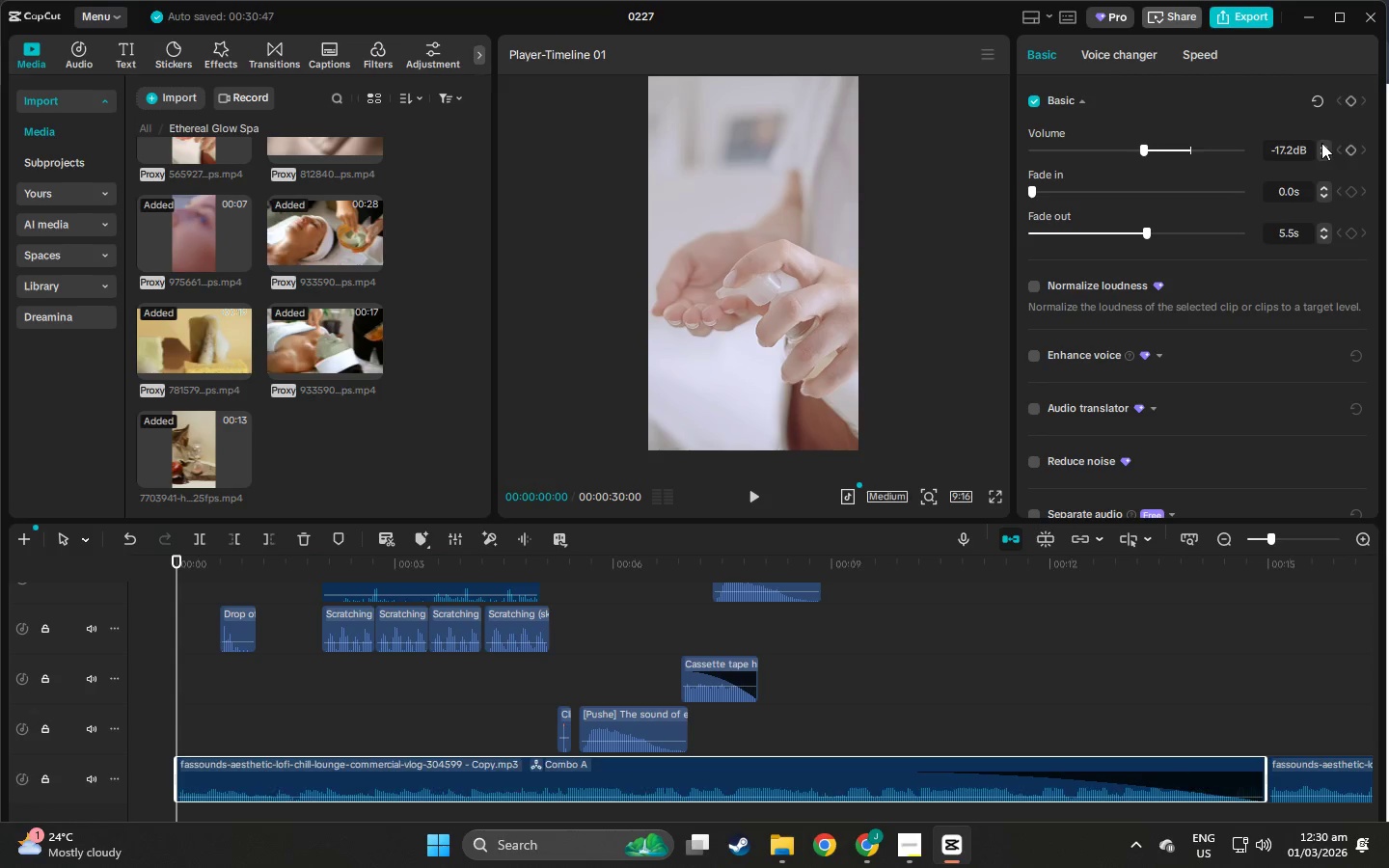 
triple_click([1321, 143])
 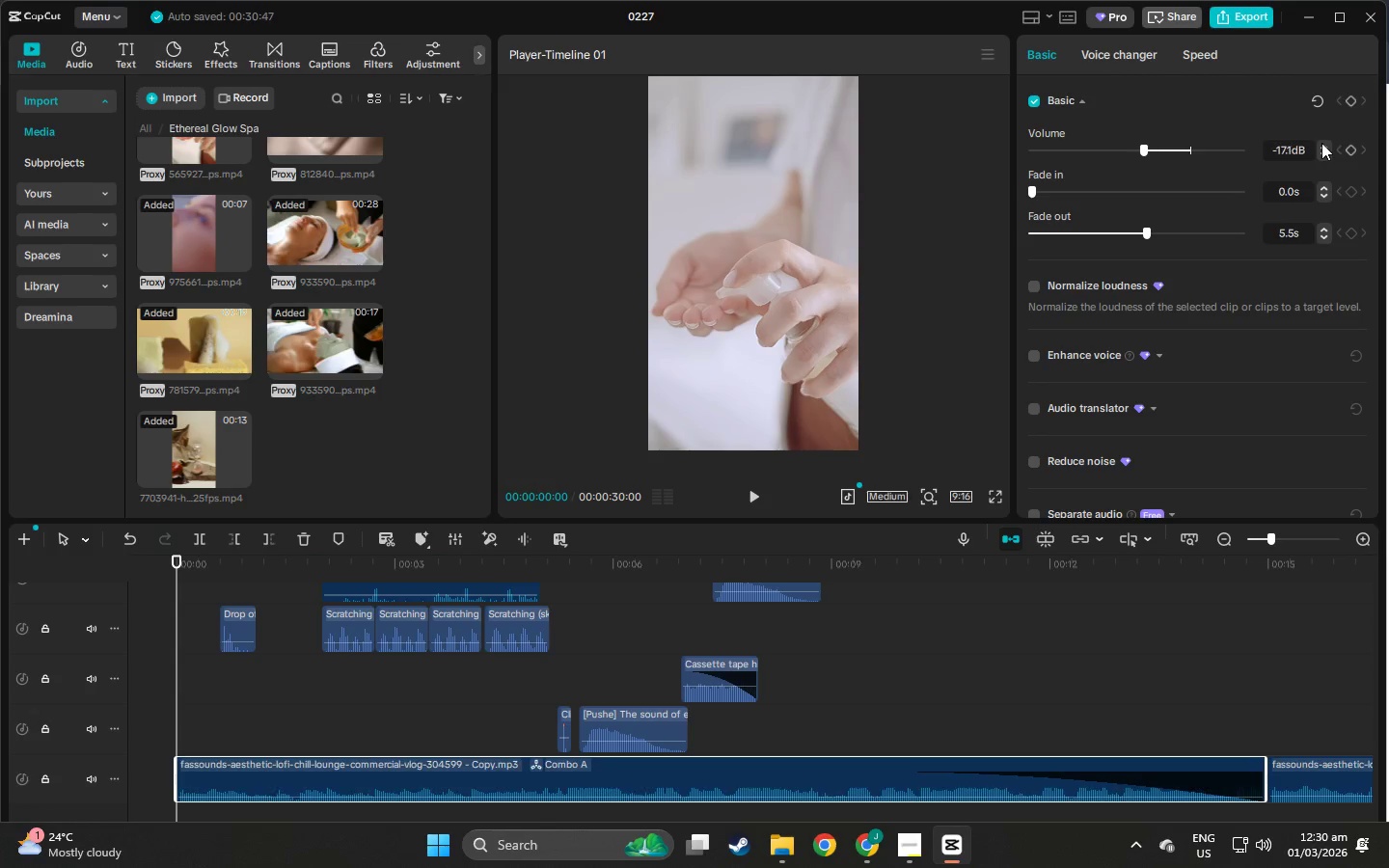 
triple_click([1321, 143])
 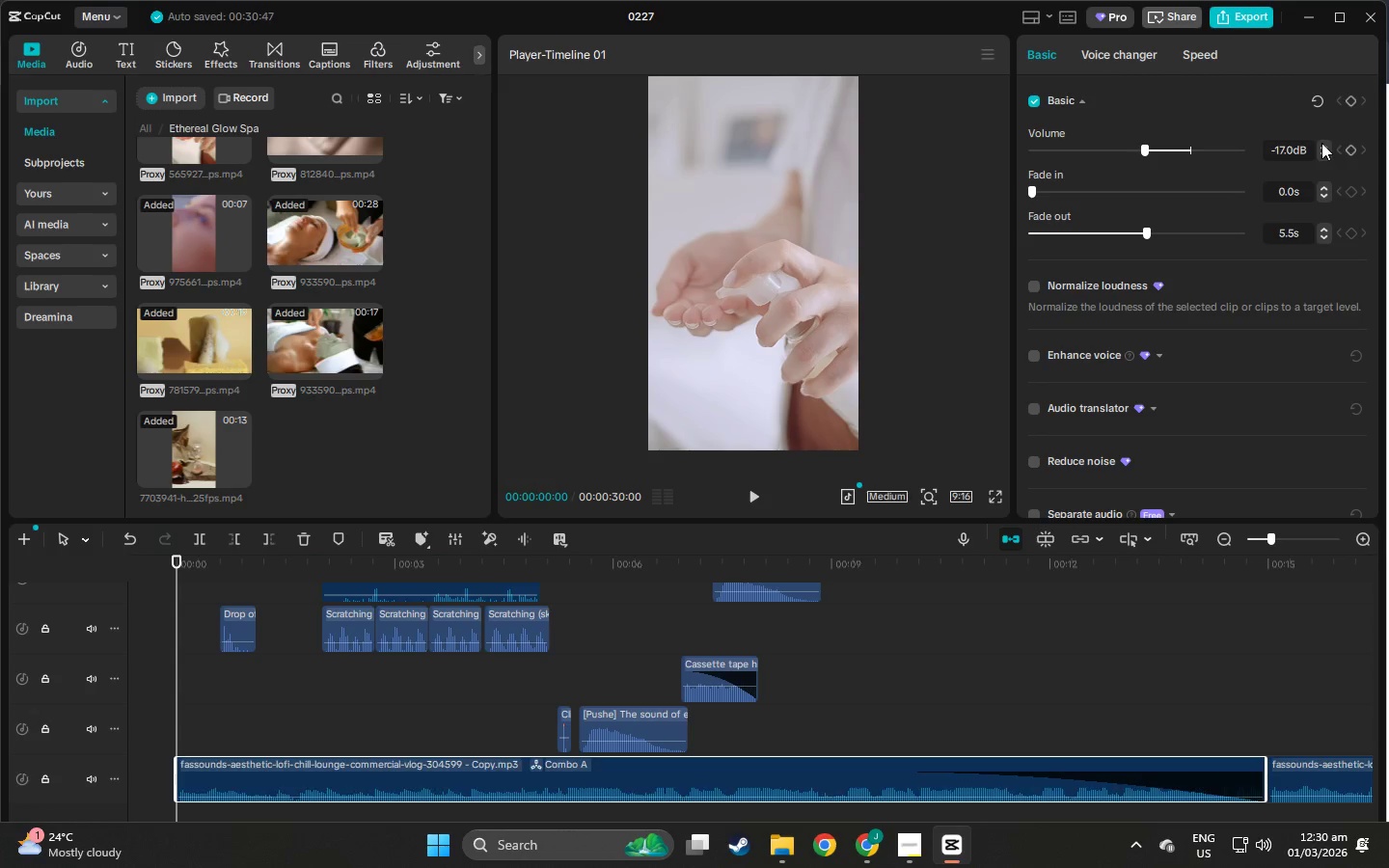 
triple_click([1321, 143])
 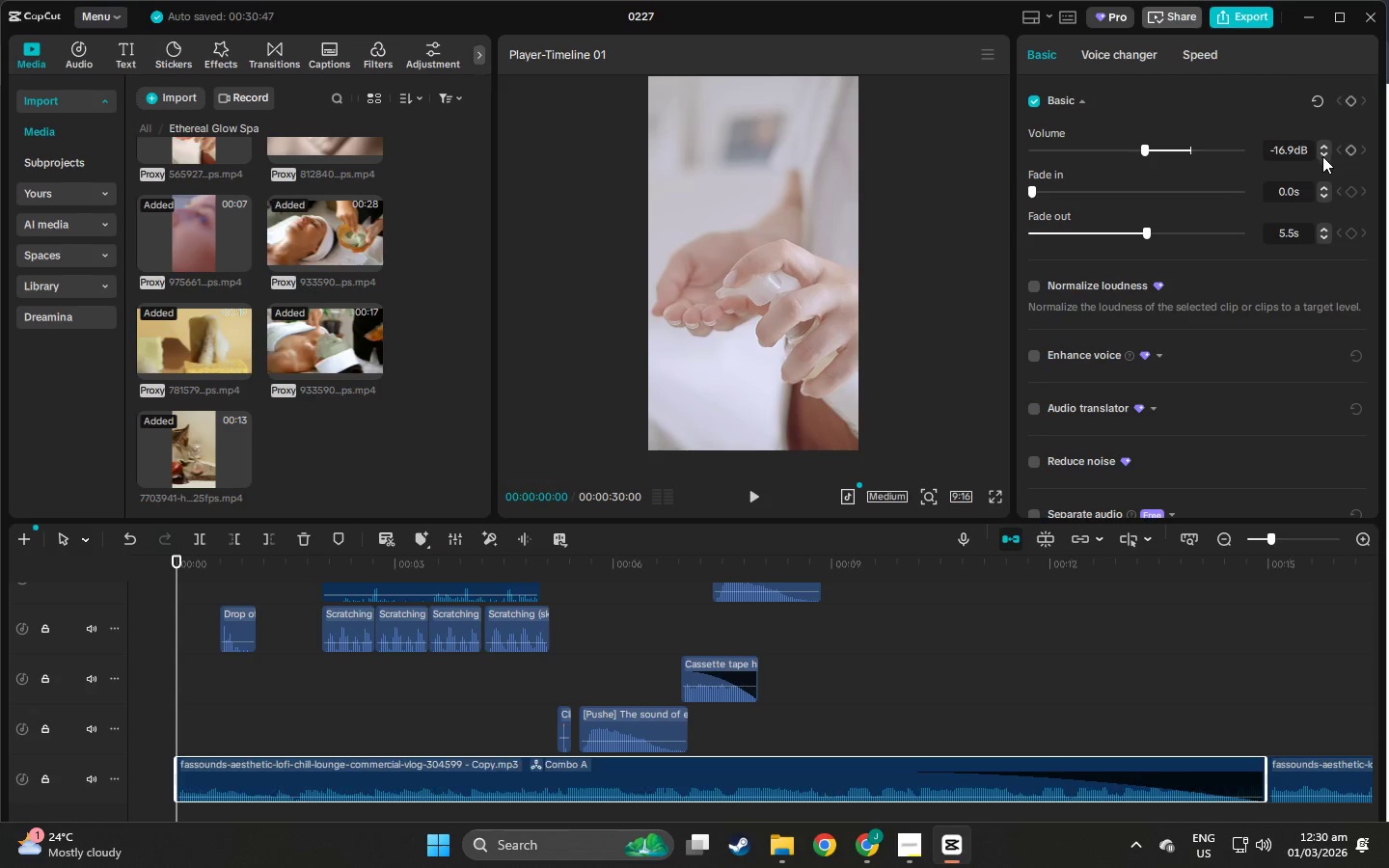 
double_click([1322, 156])
 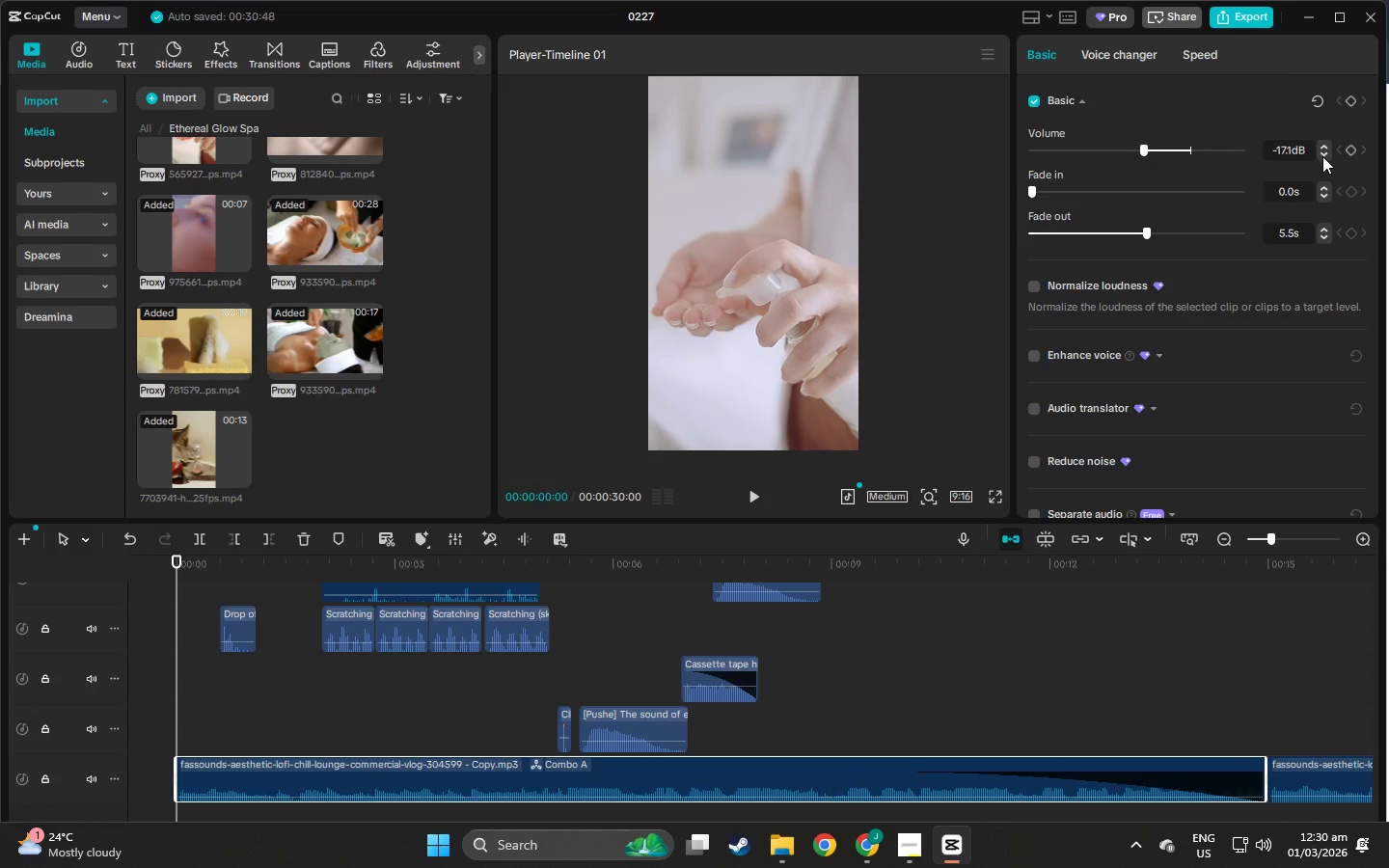 
triple_click([1322, 156])
 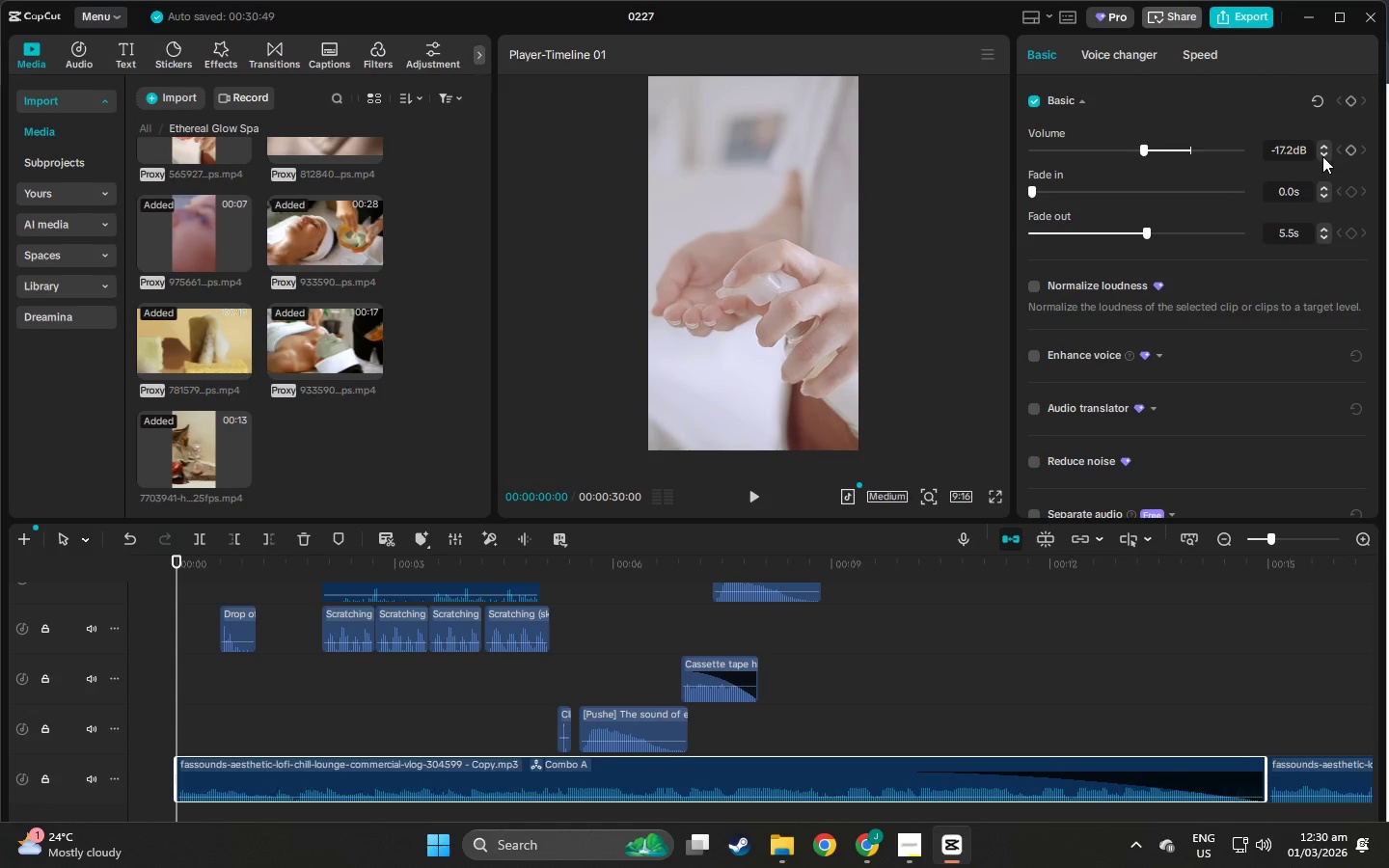 
triple_click([1322, 156])
 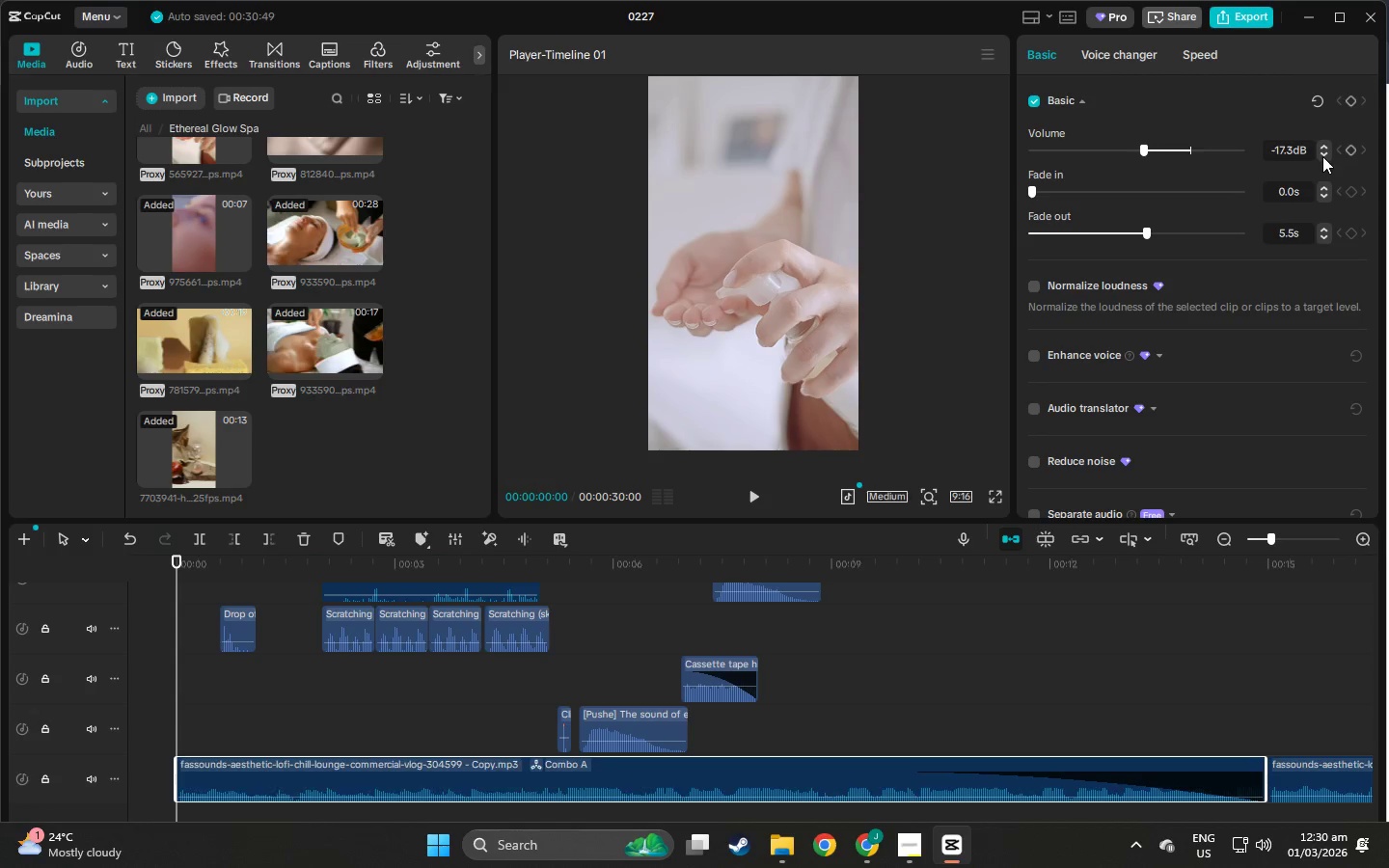 
triple_click([1322, 156])
 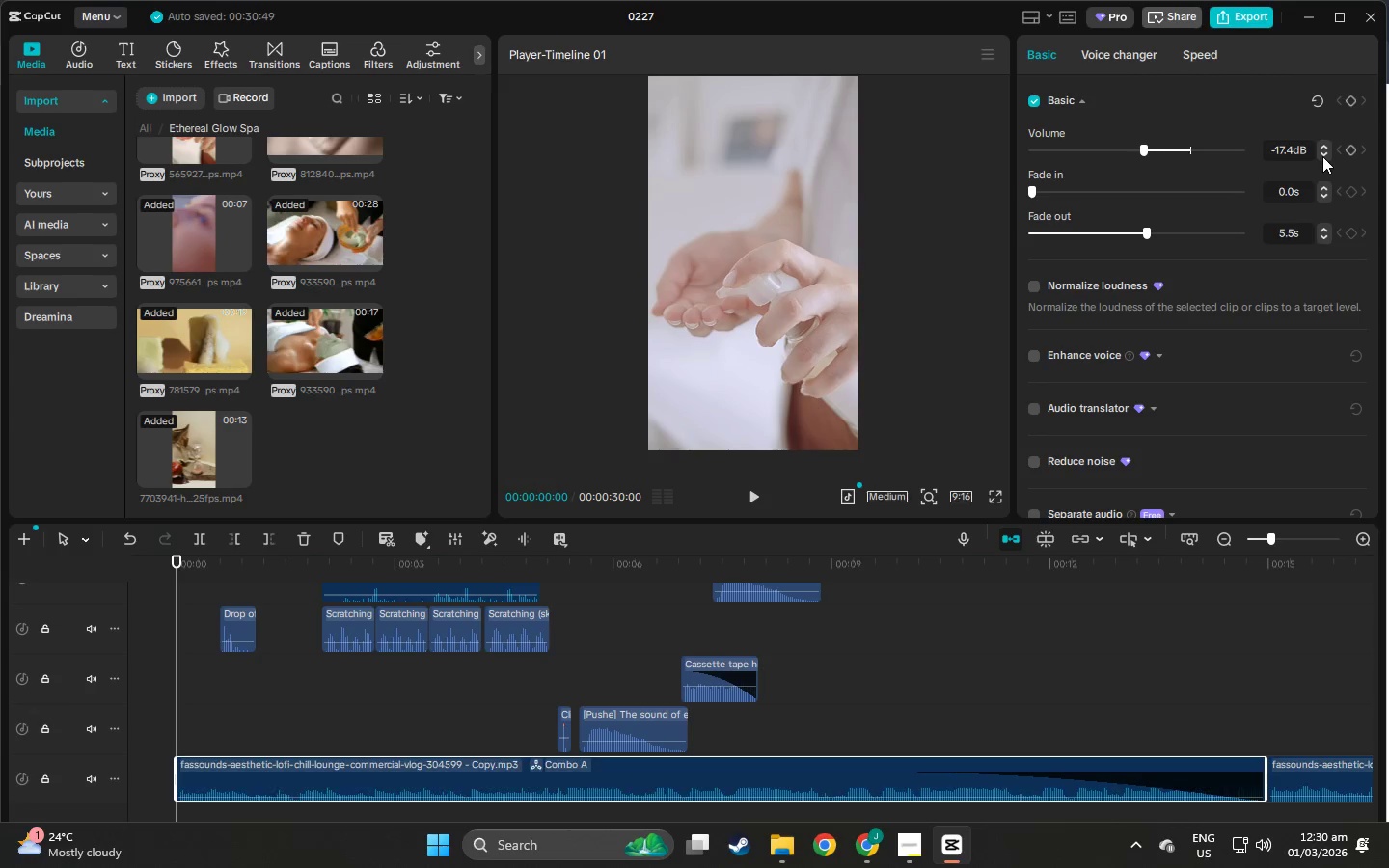 
triple_click([1322, 156])
 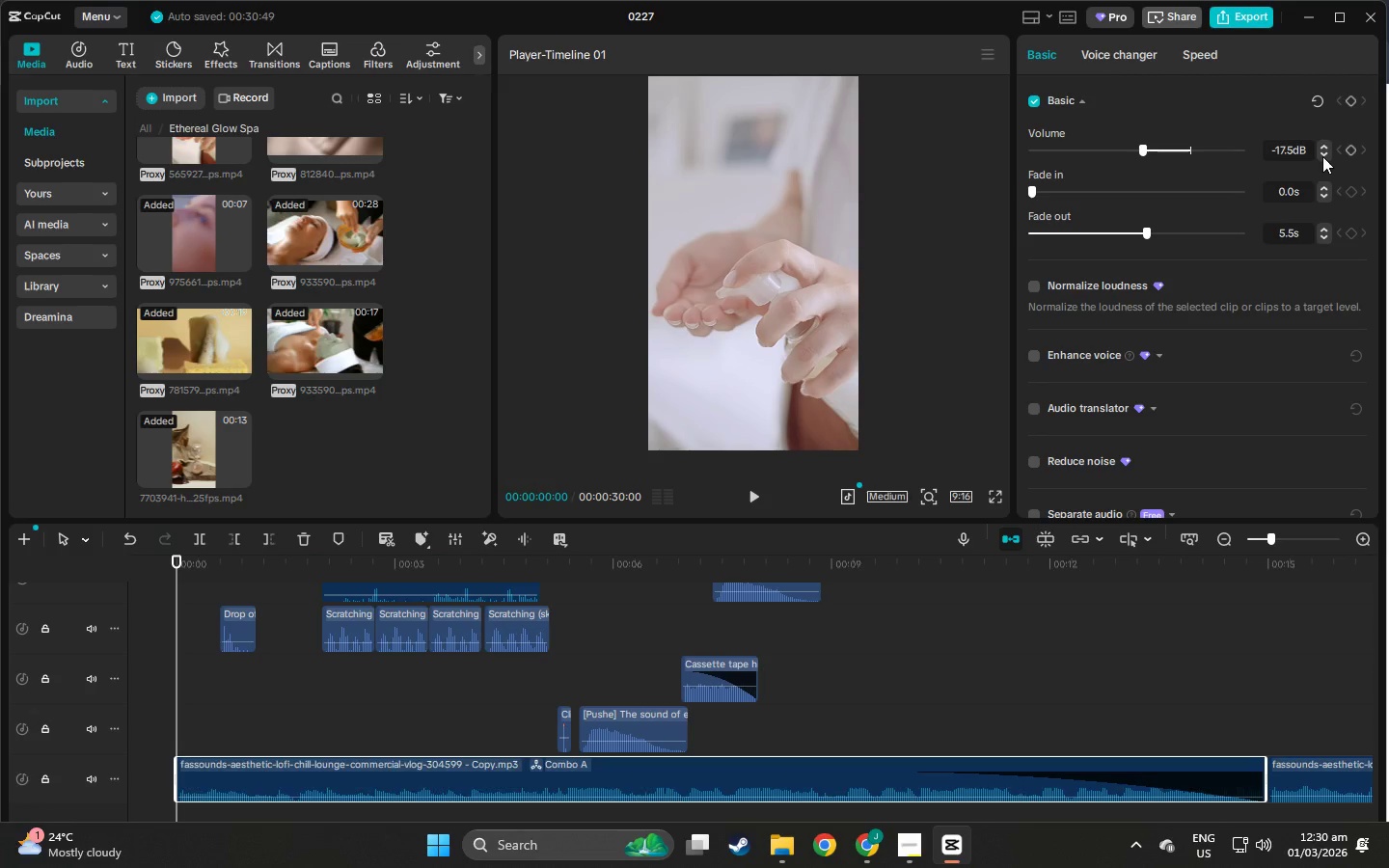 
triple_click([1322, 156])
 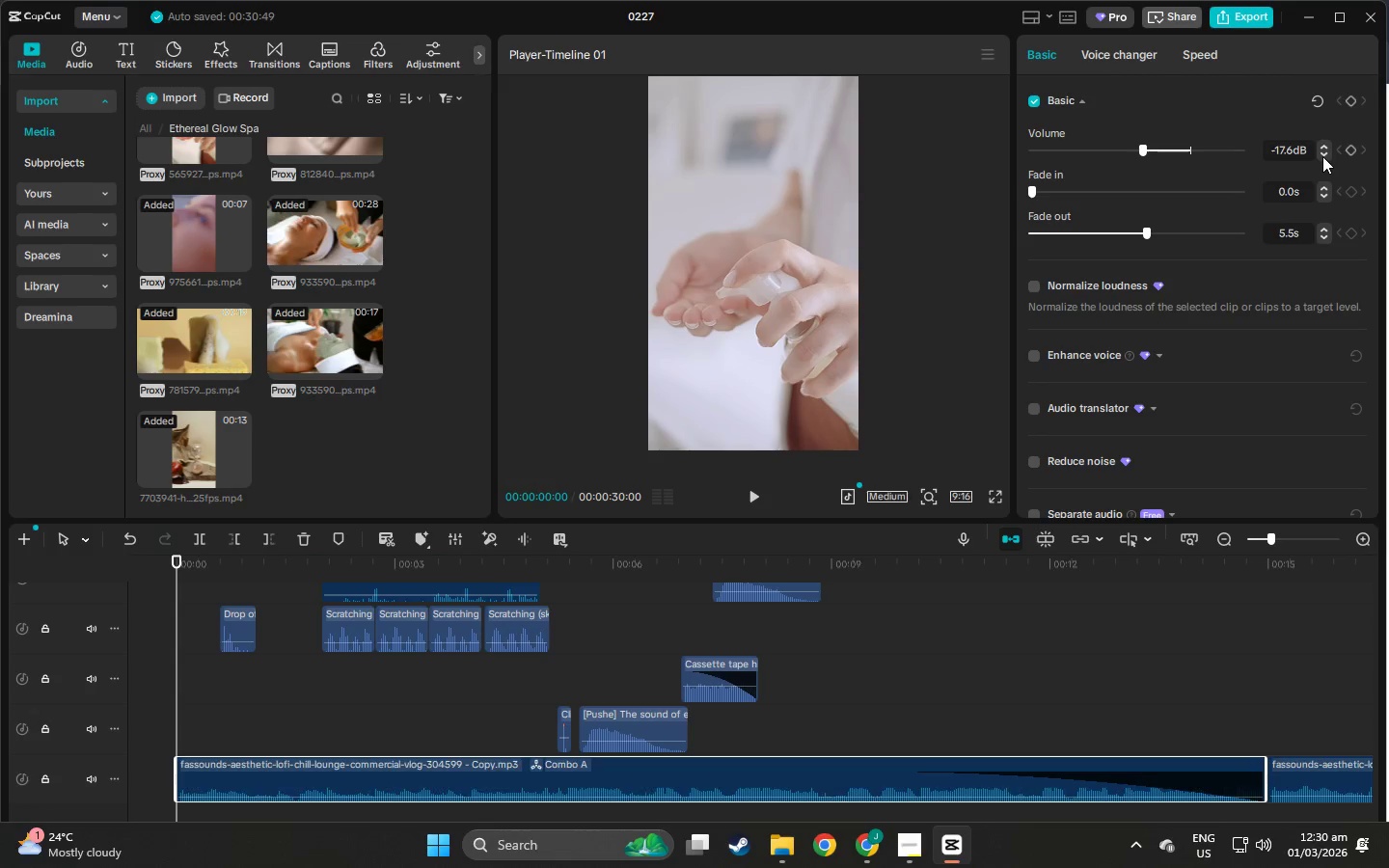 
triple_click([1322, 156])
 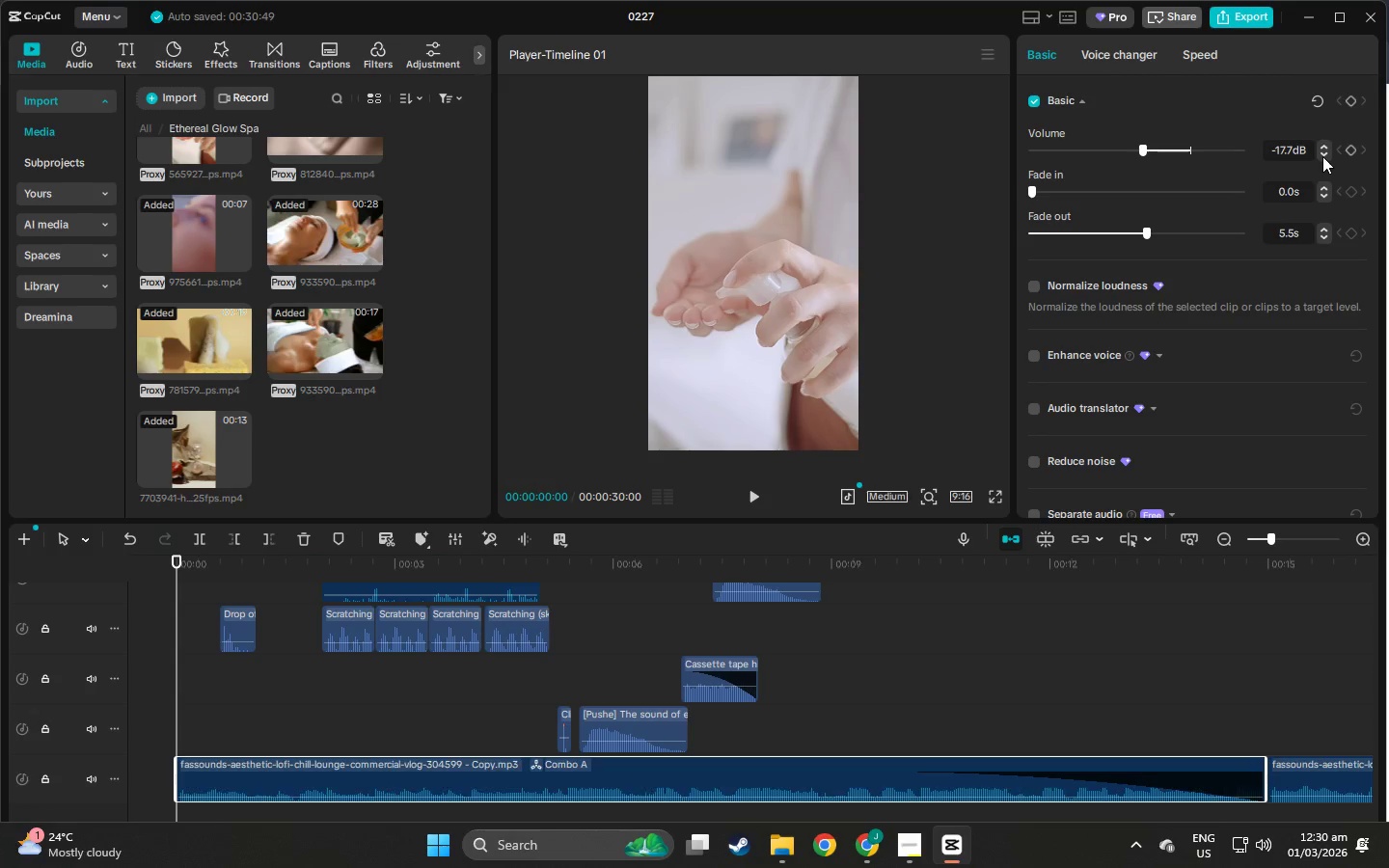 
triple_click([1322, 156])
 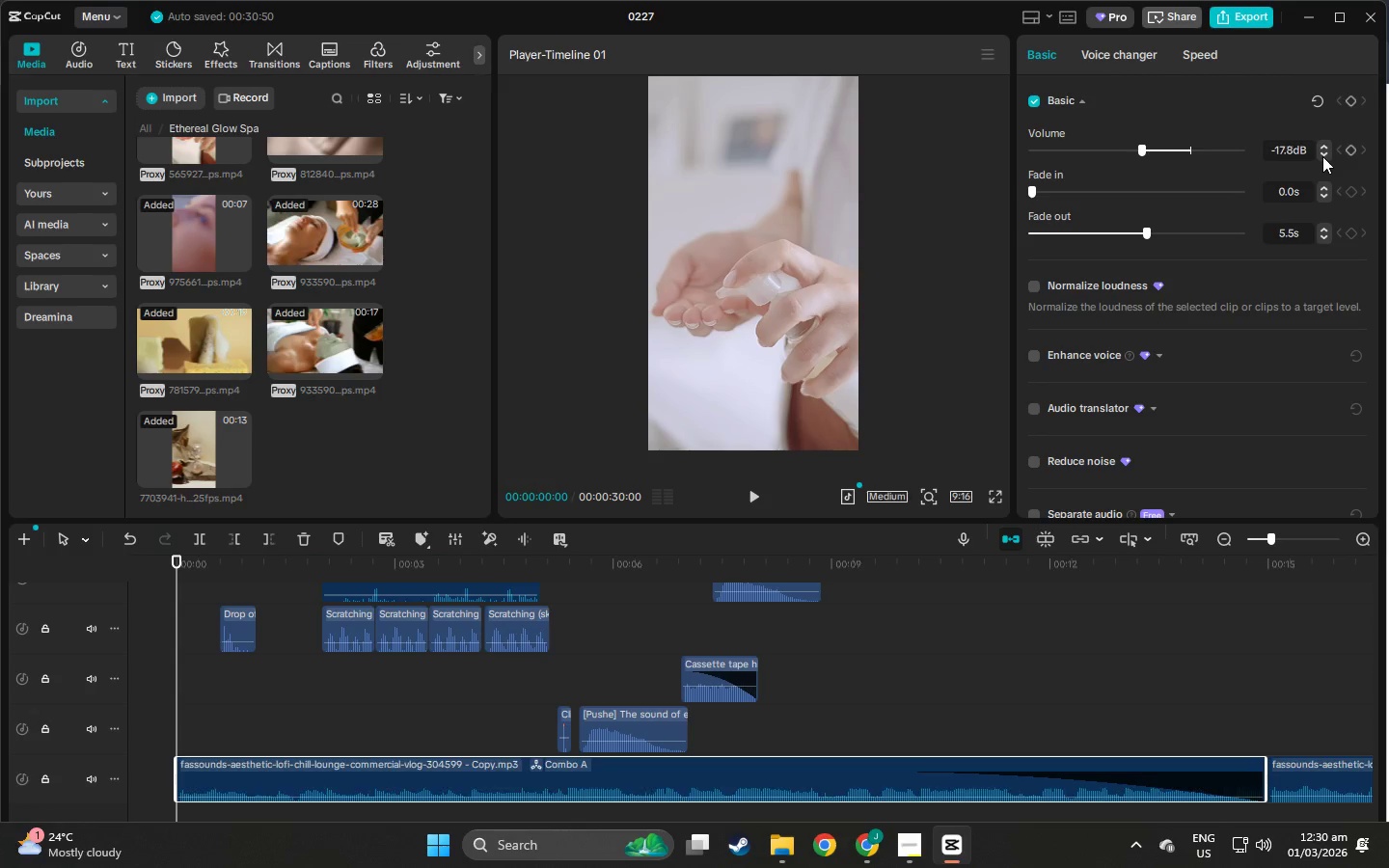 
triple_click([1322, 156])
 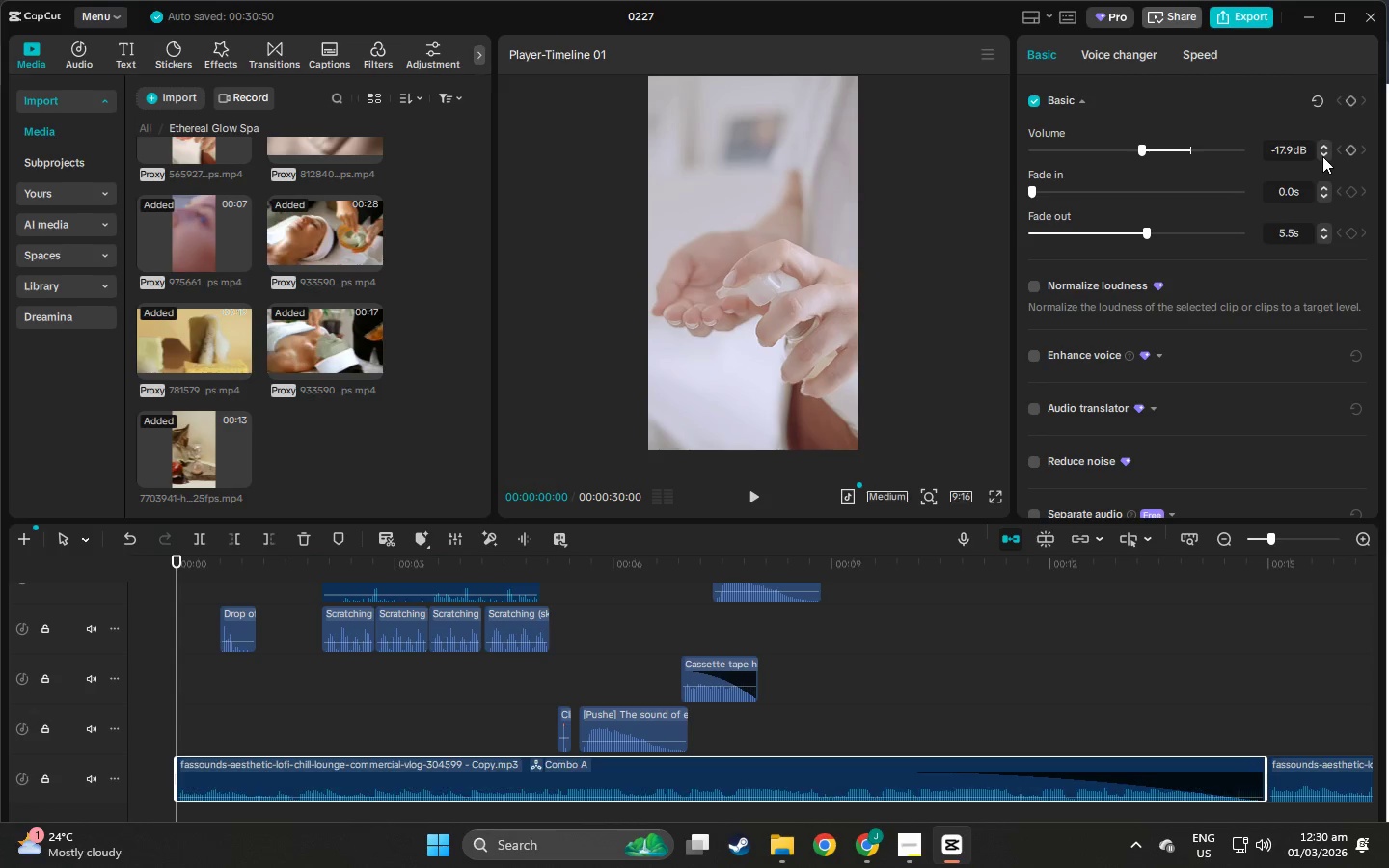 
triple_click([1322, 156])
 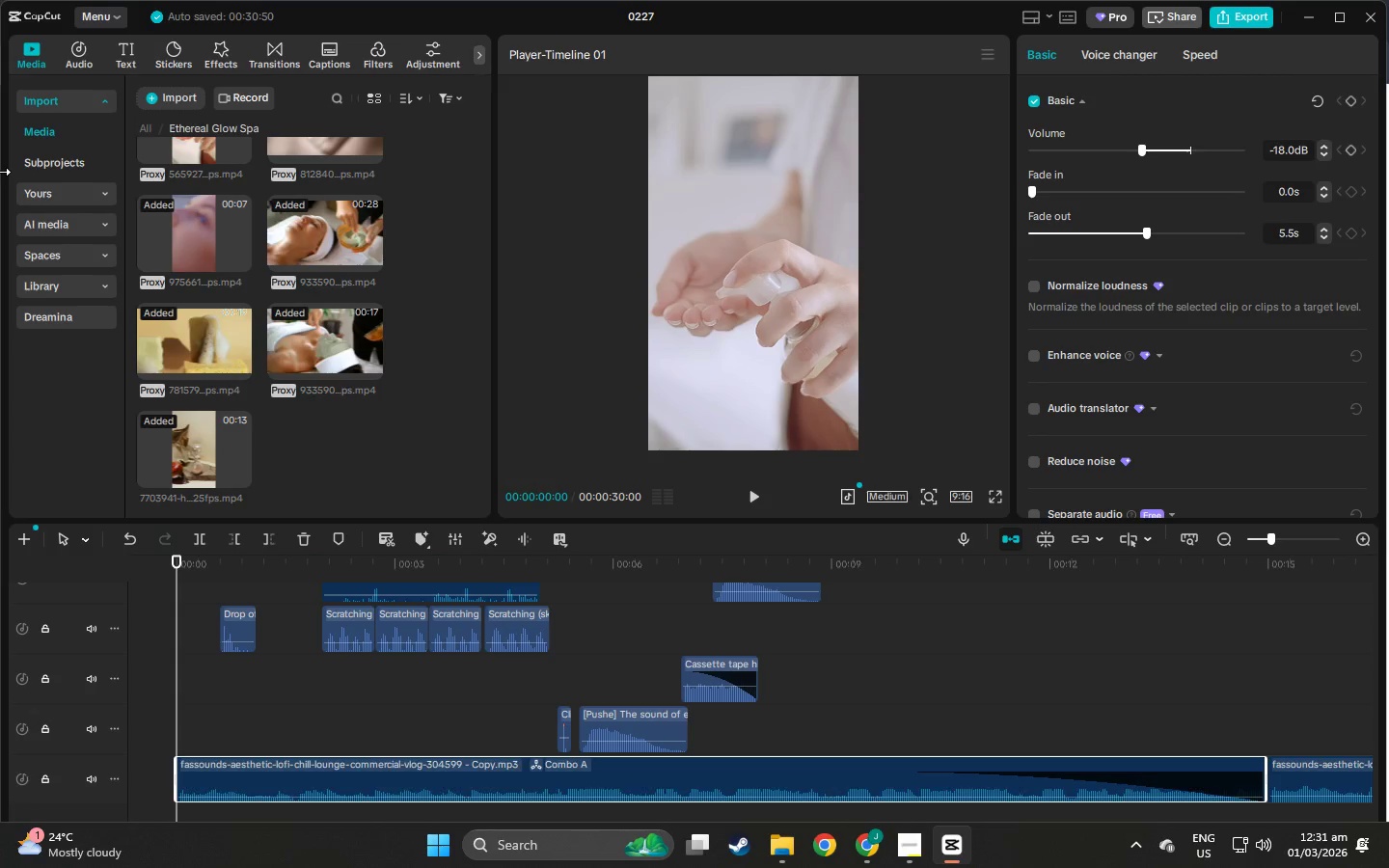 
wait(51.55)
 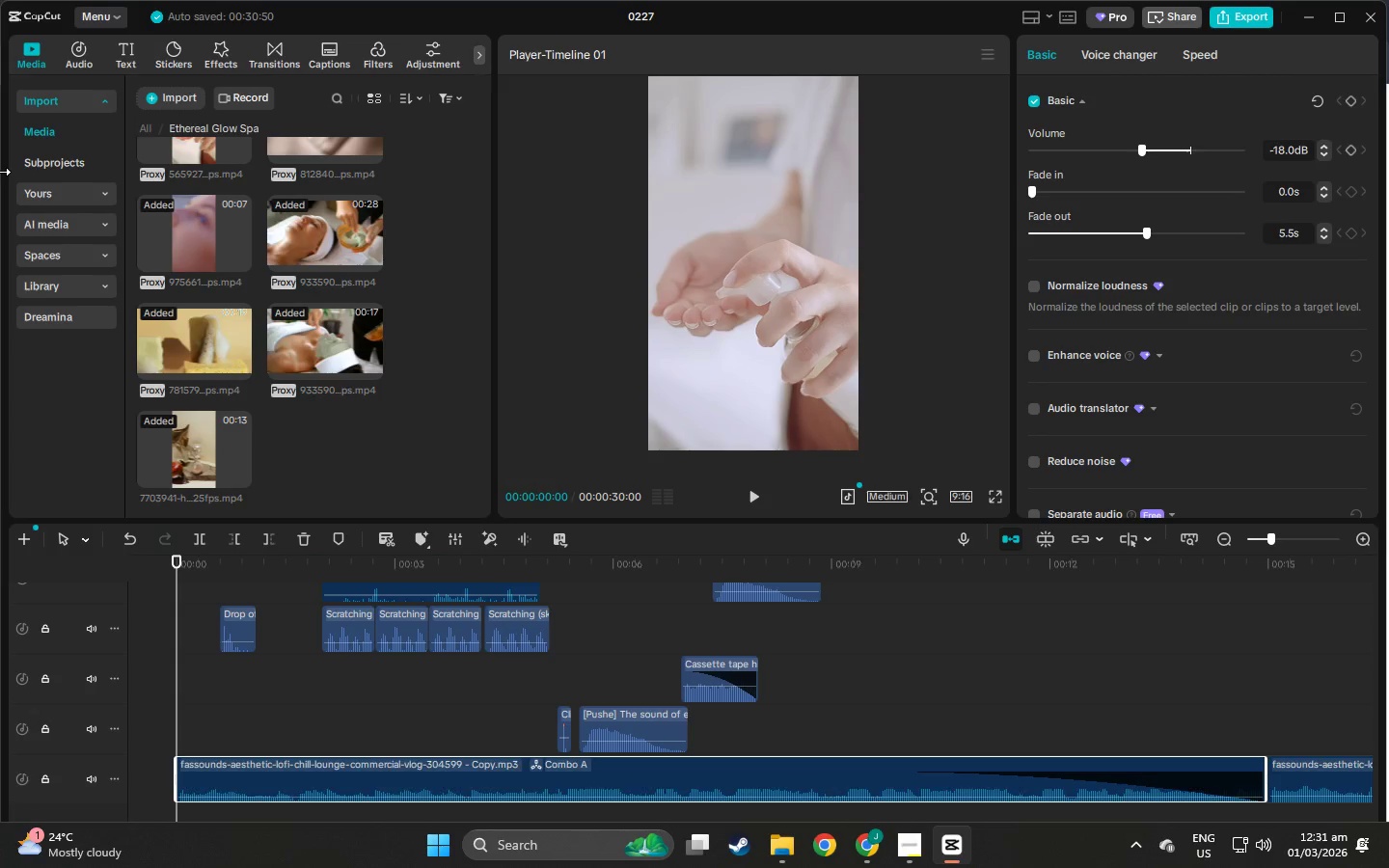 
left_click_drag(start_coordinate=[986, 566], to_coordinate=[650, 659])
 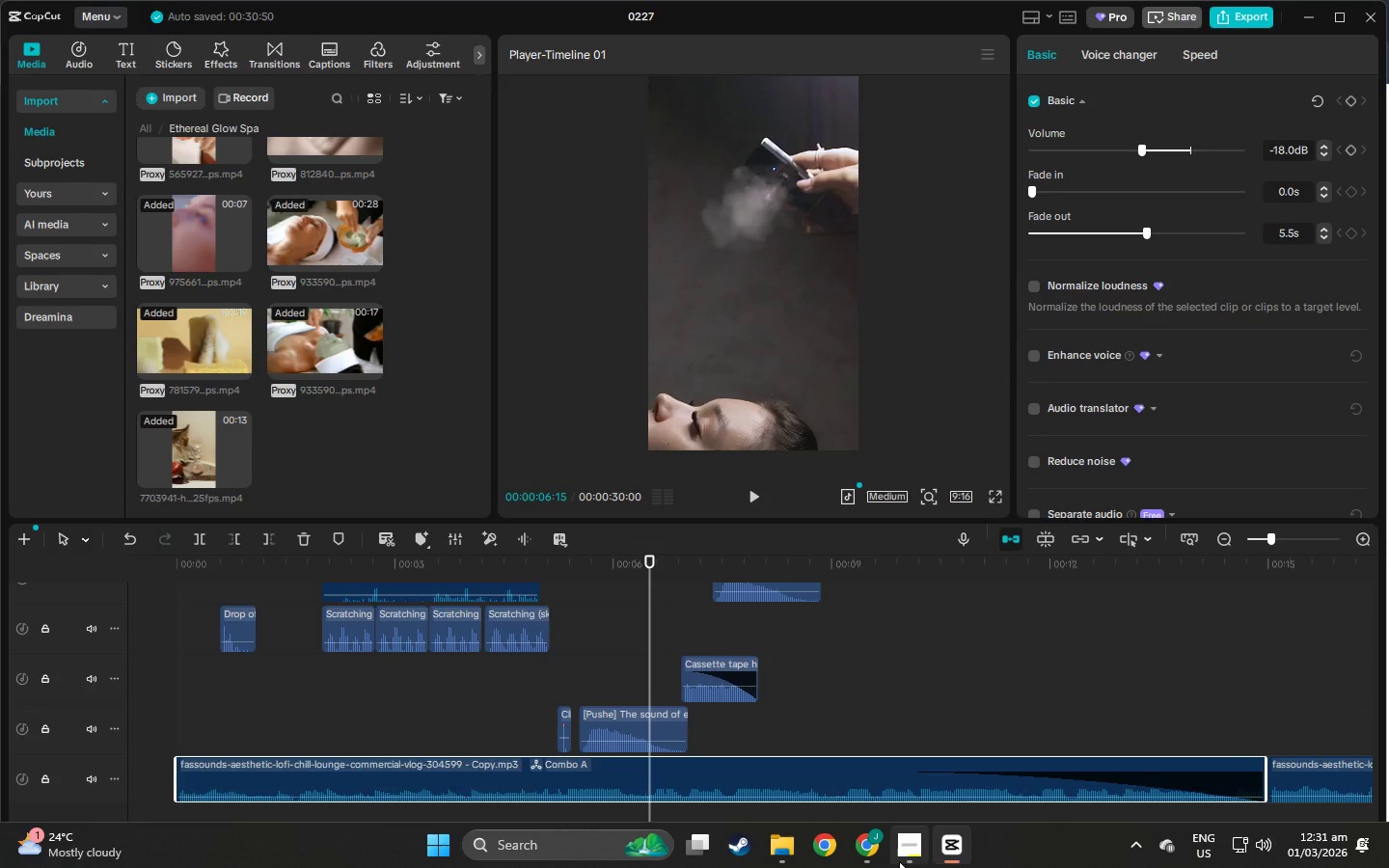 
left_click([899, 860])